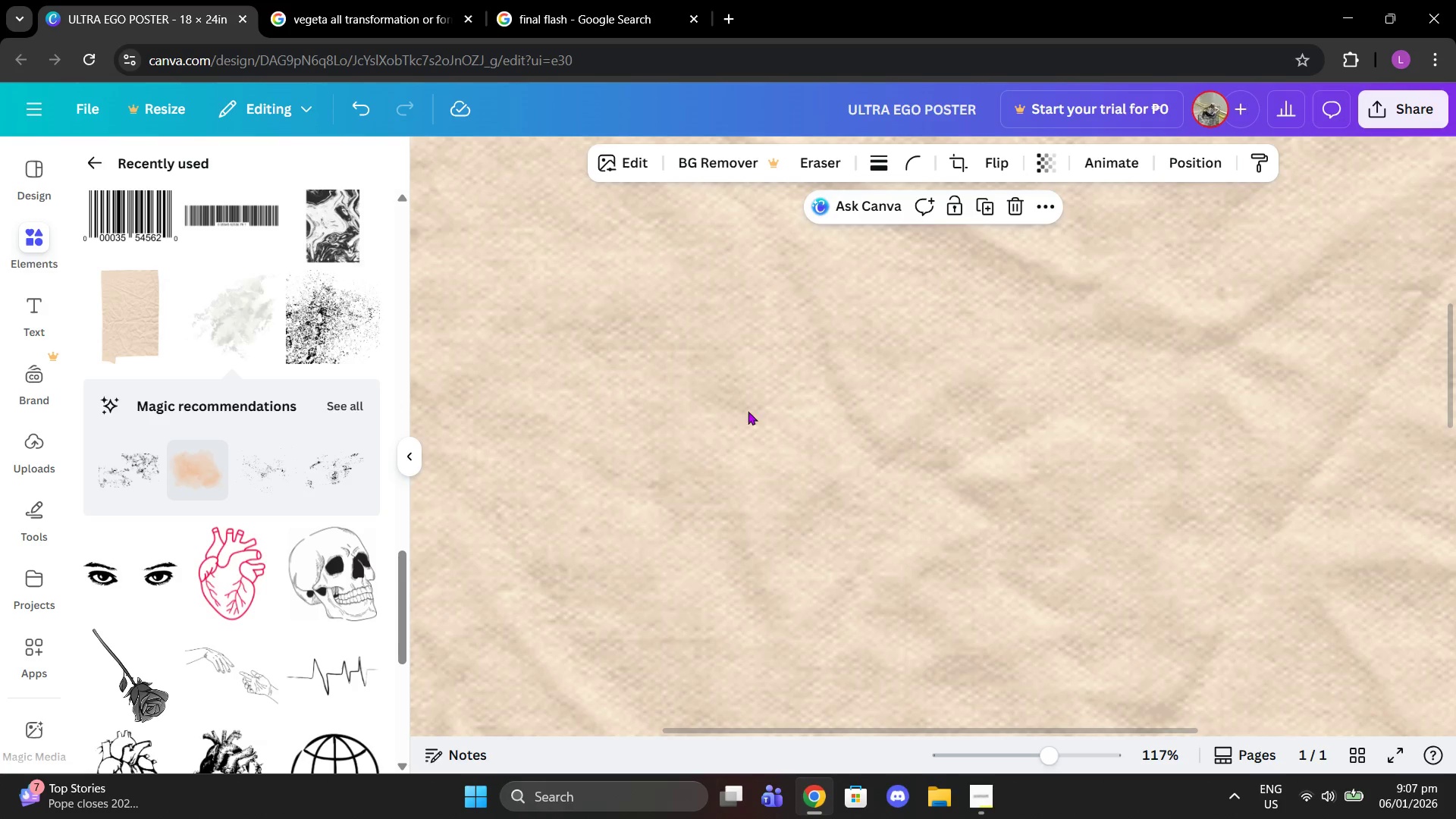 
scroll: coordinate [751, 413], scroll_direction: up, amount: 3.0
 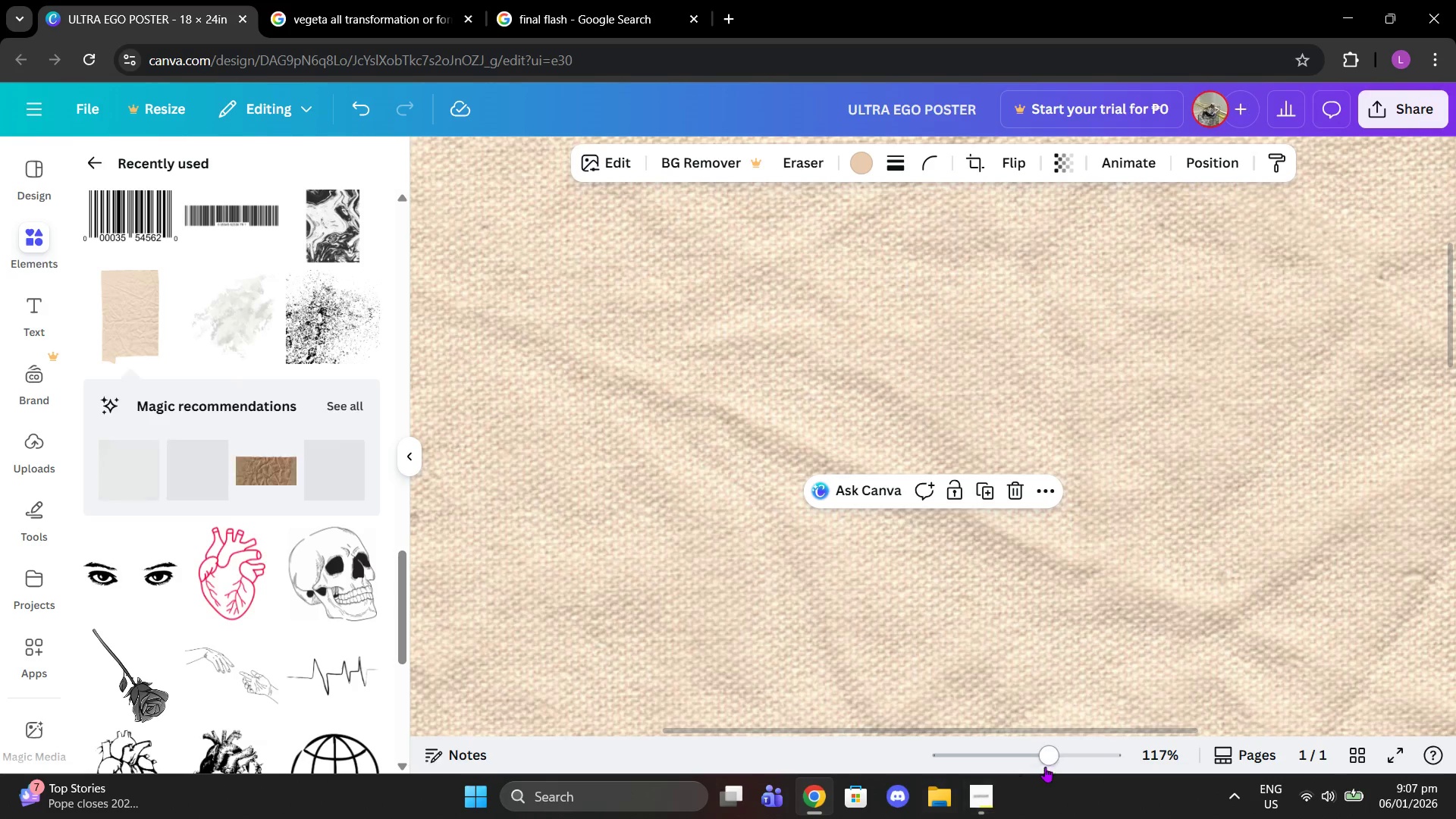 
left_click_drag(start_coordinate=[1053, 752], to_coordinate=[990, 755])
 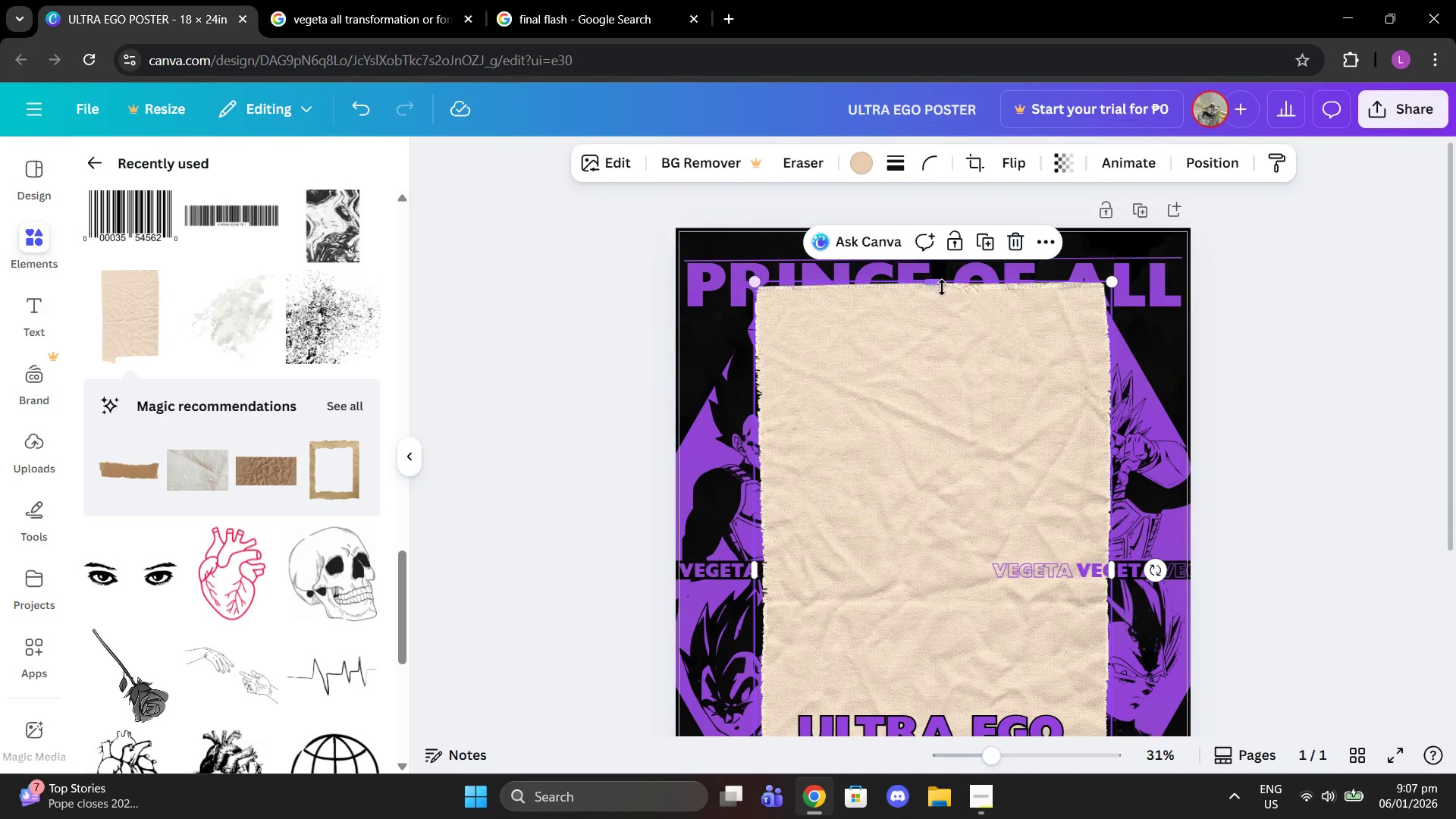 
left_click_drag(start_coordinate=[952, 284], to_coordinate=[949, 223])
 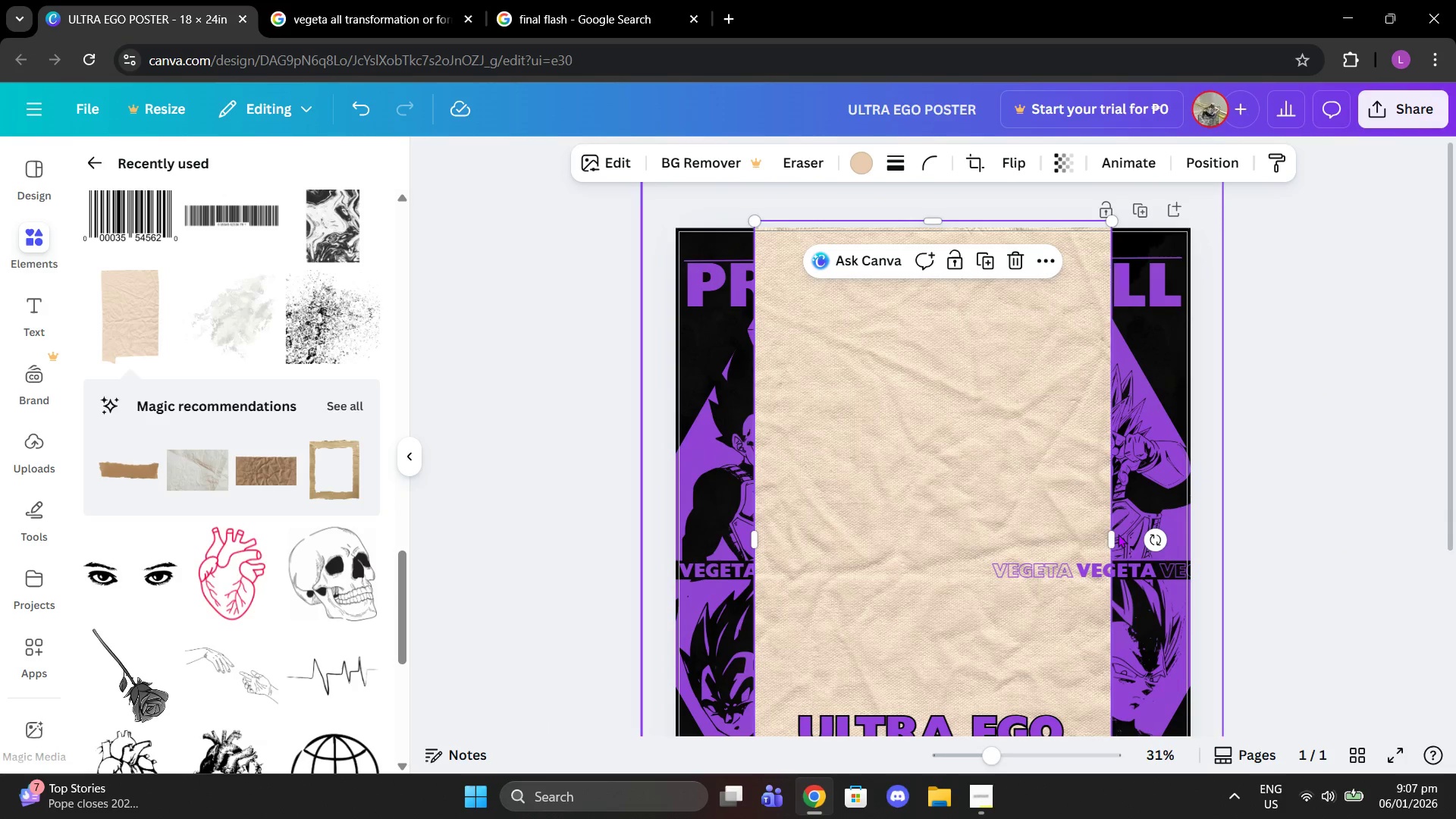 
left_click_drag(start_coordinate=[1114, 534], to_coordinate=[1207, 533])
 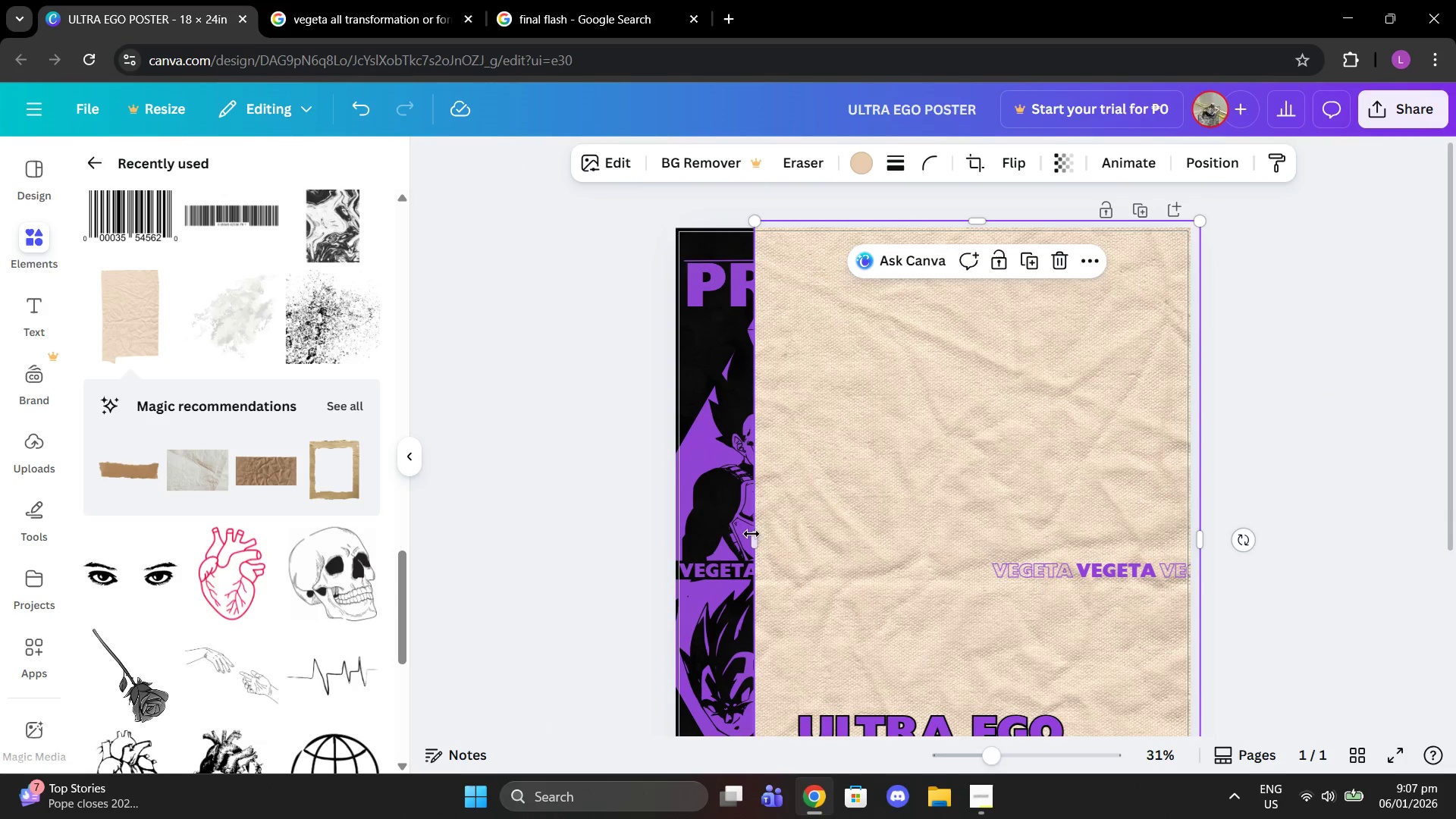 
left_click_drag(start_coordinate=[753, 534], to_coordinate=[655, 527])
 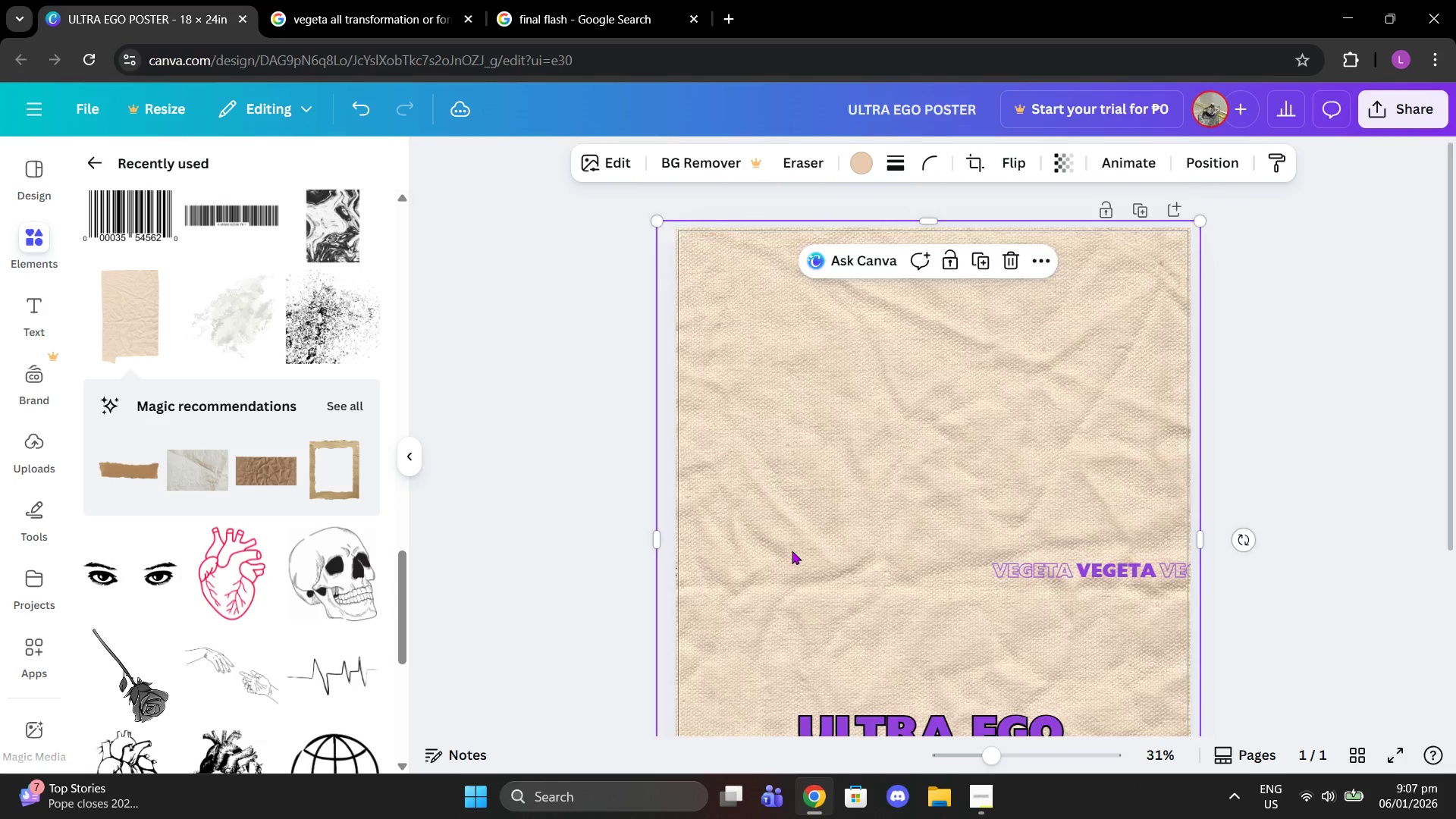 
scroll: coordinate [792, 551], scroll_direction: down, amount: 3.0
 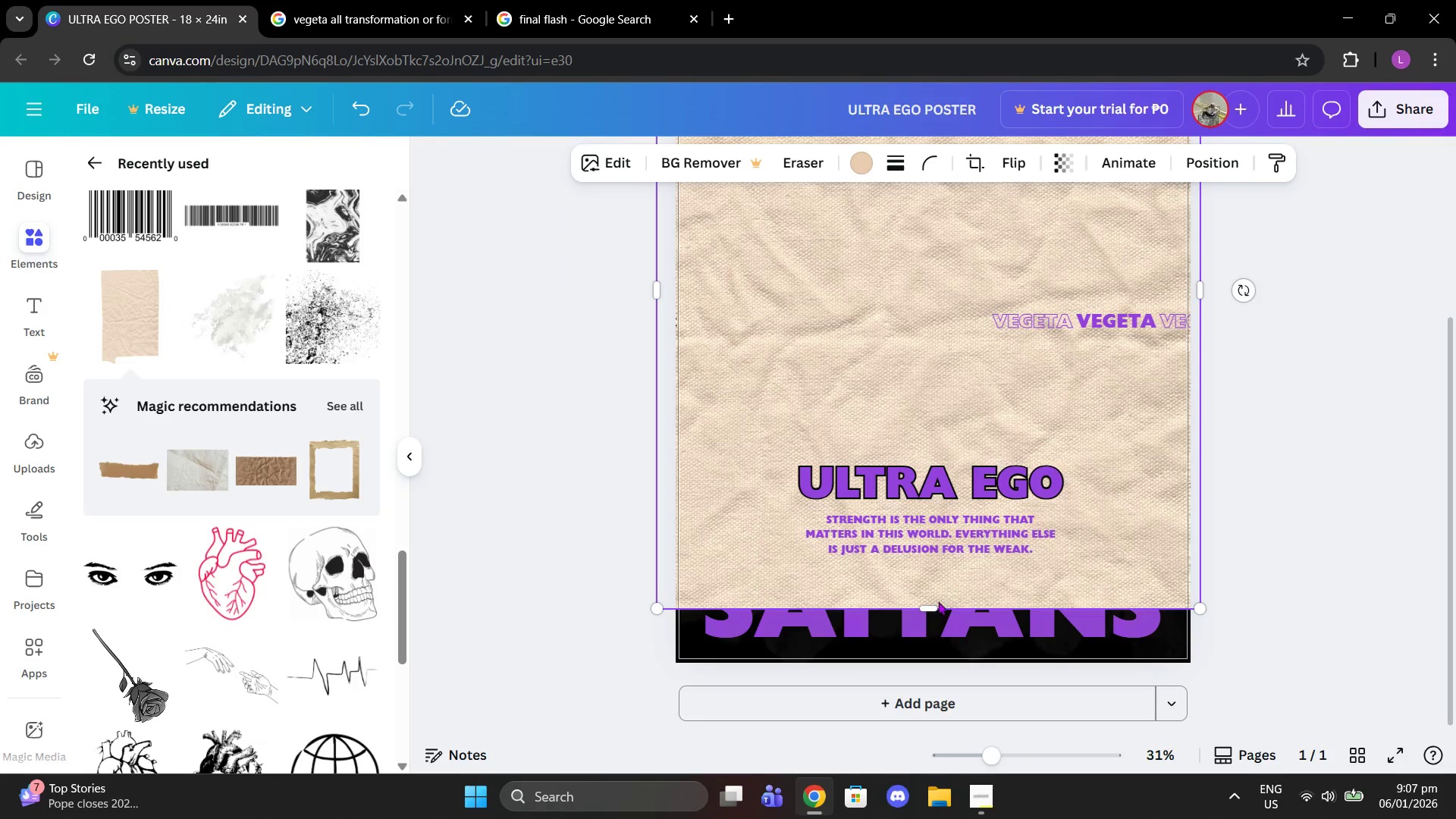 
left_click_drag(start_coordinate=[936, 607], to_coordinate=[946, 675])
 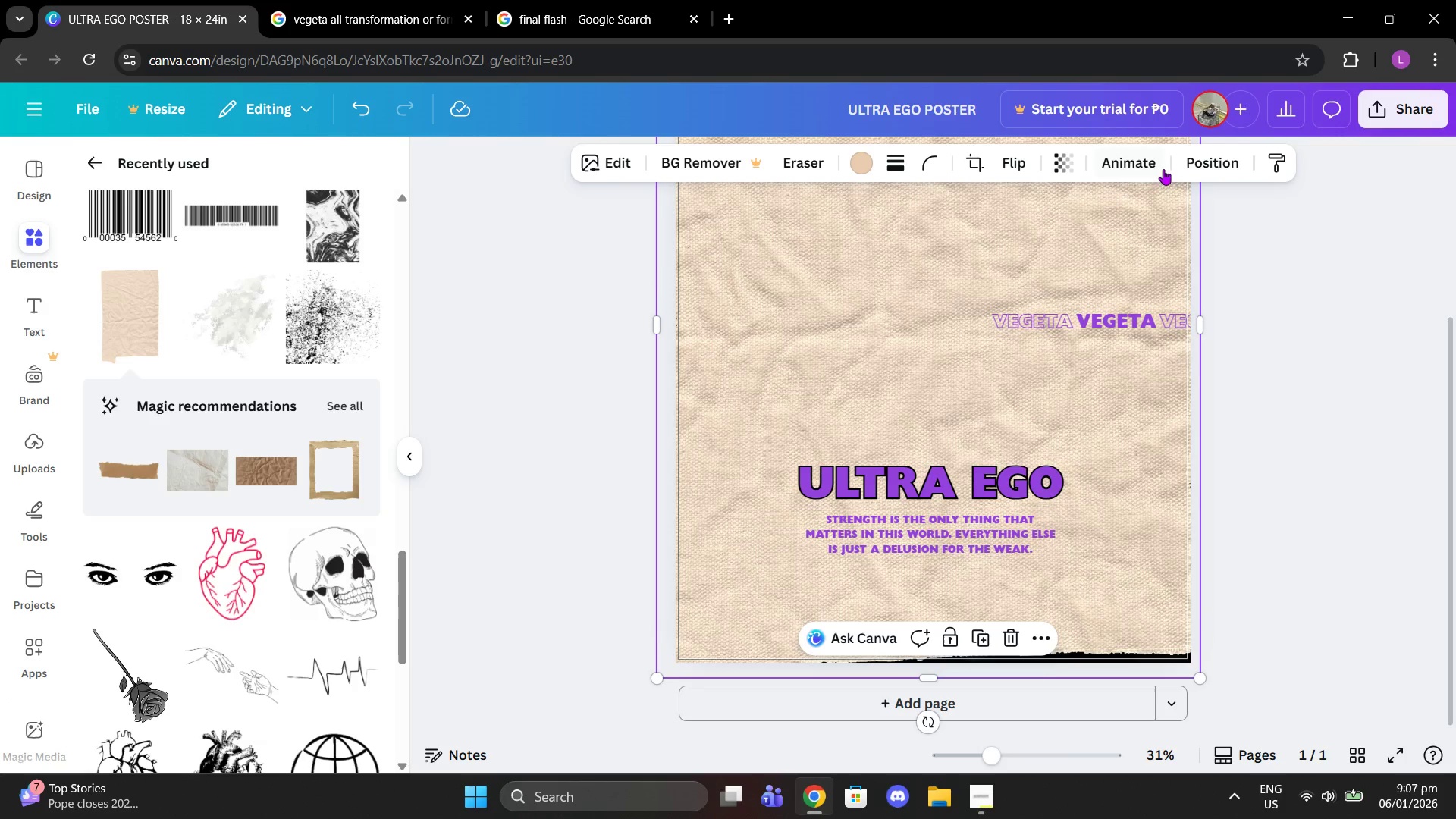 
left_click([1198, 162])
 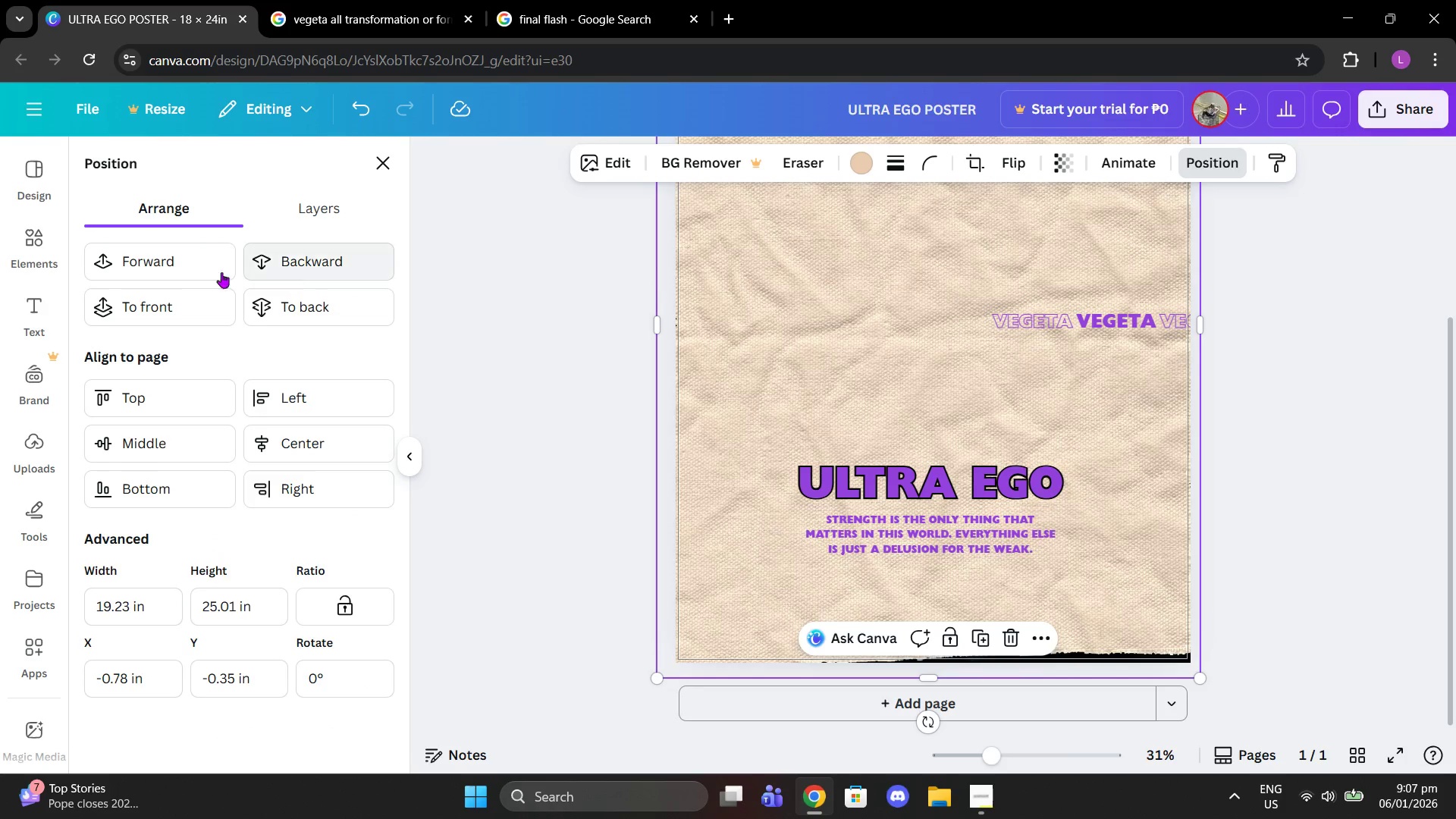 
left_click([159, 264])
 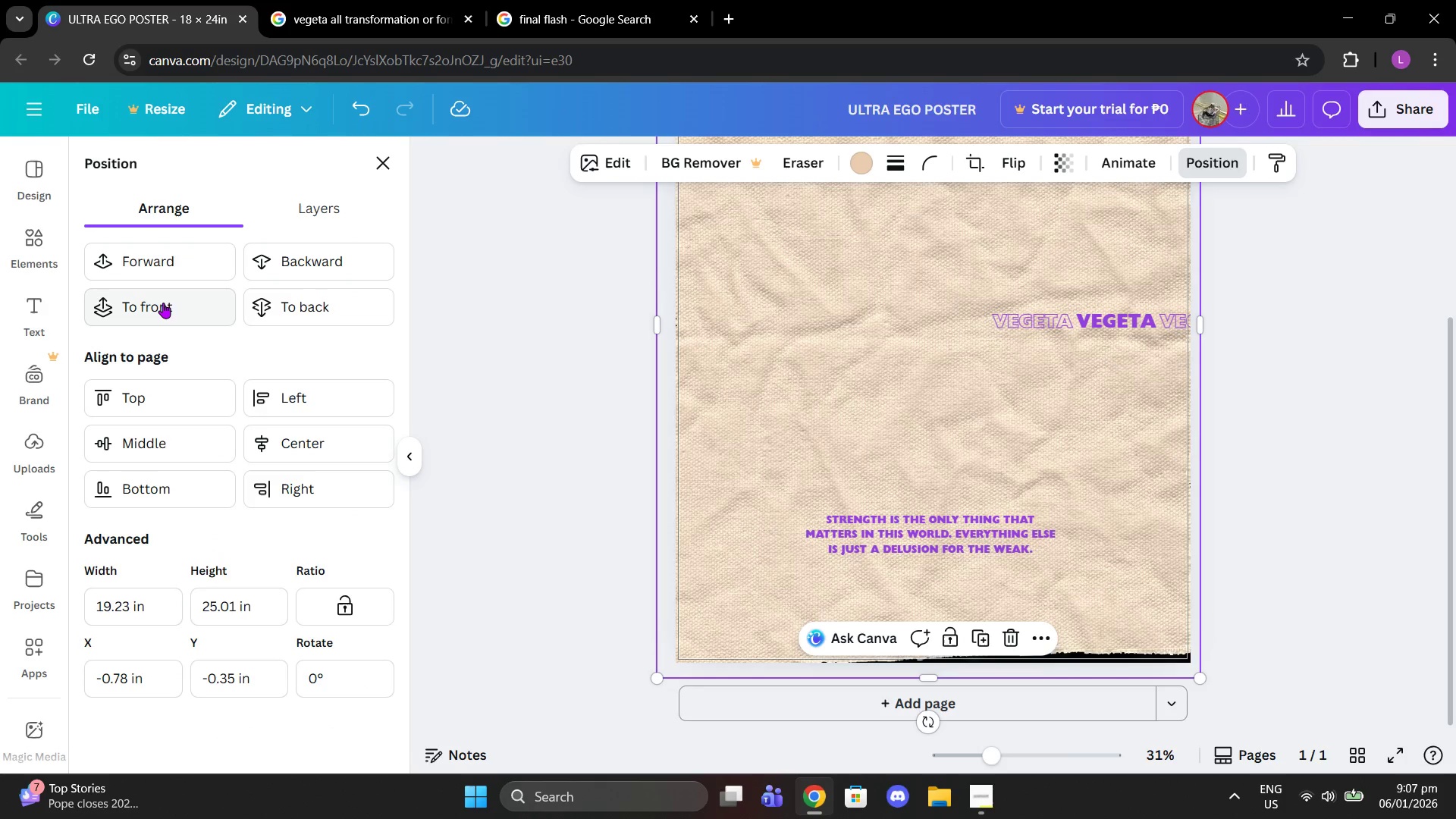 
left_click([163, 306])
 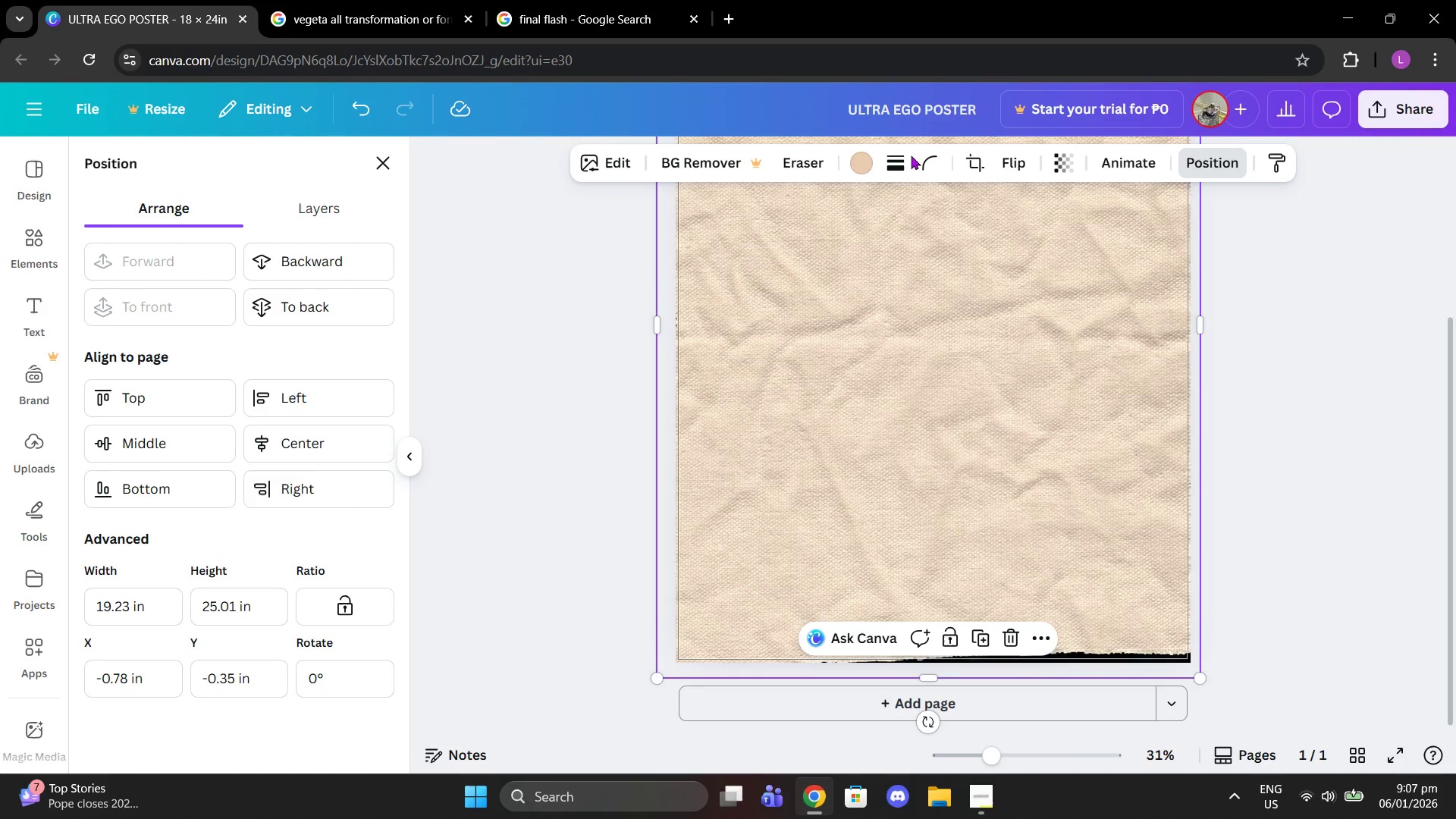 
left_click([864, 152])
 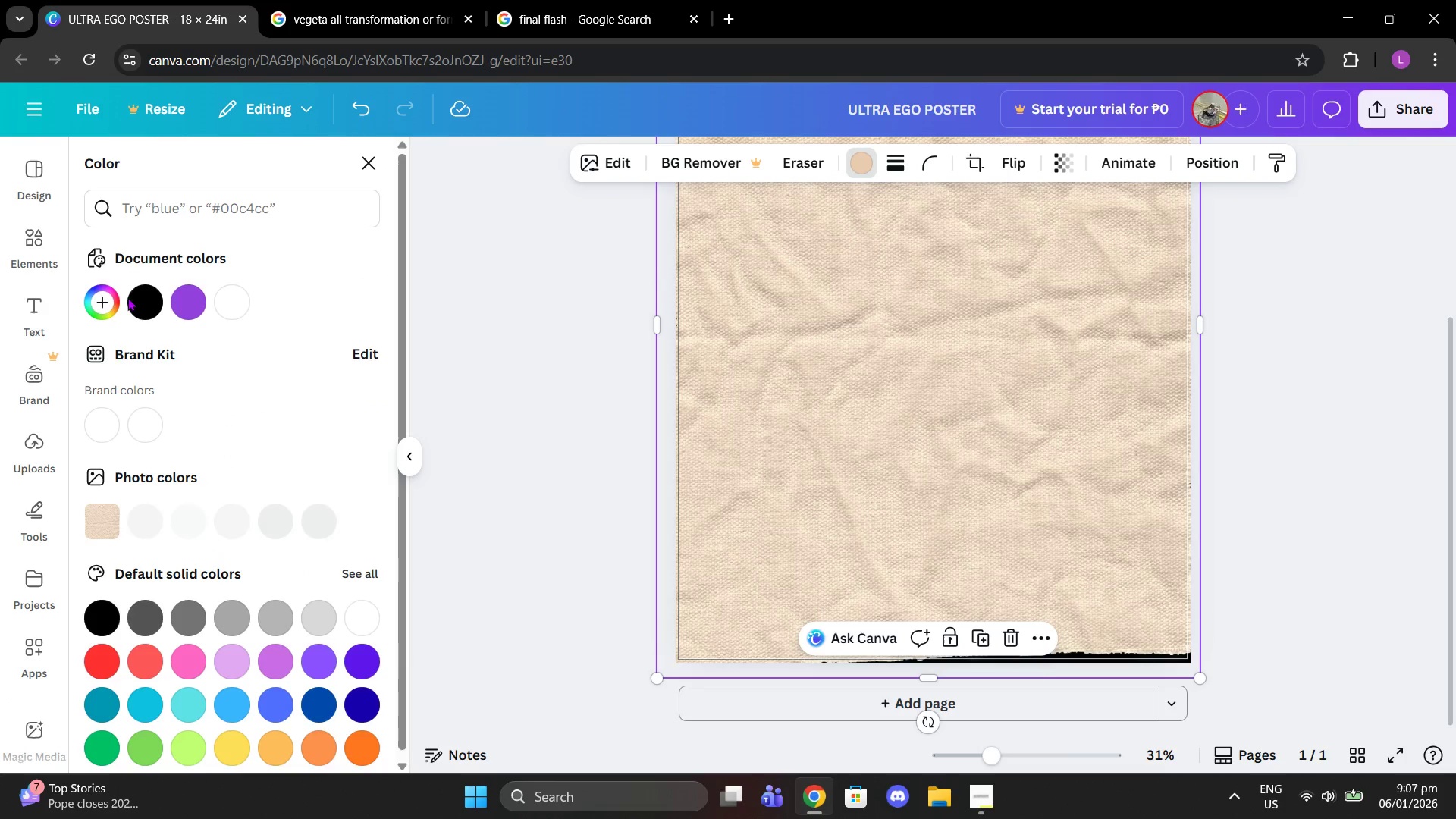 
left_click([143, 297])
 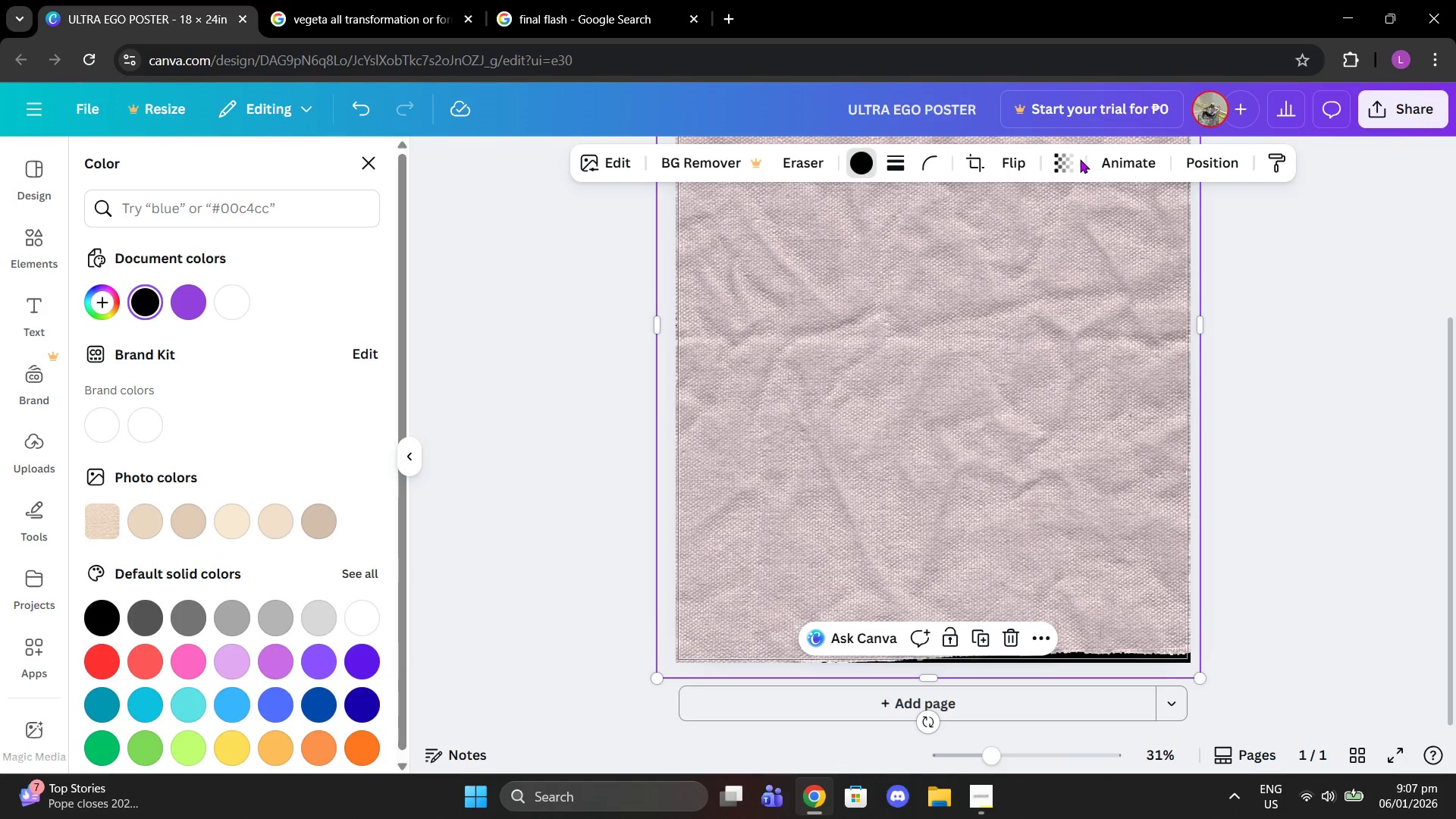 
left_click([1063, 168])
 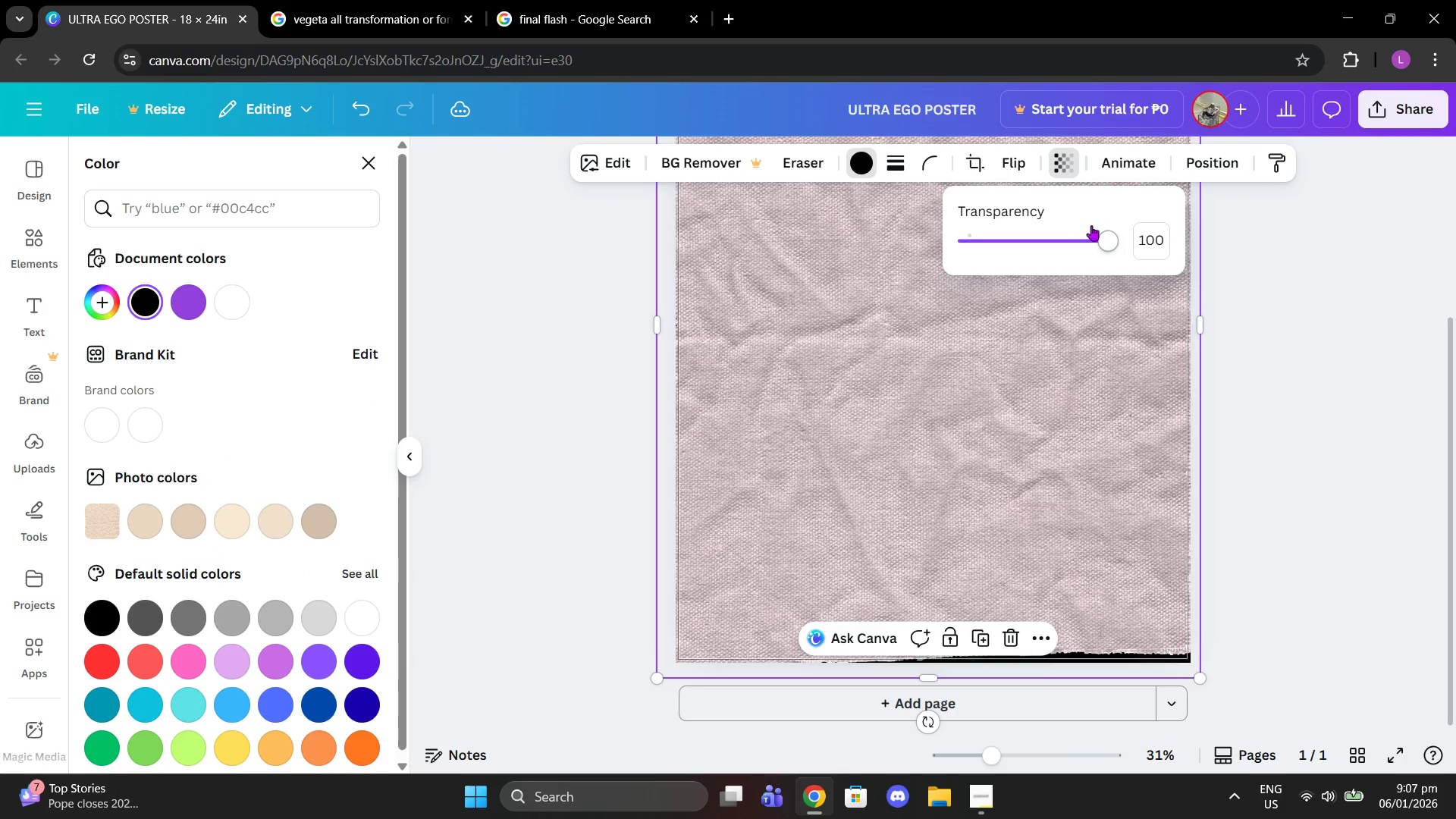 
left_click_drag(start_coordinate=[1090, 231], to_coordinate=[973, 252])
 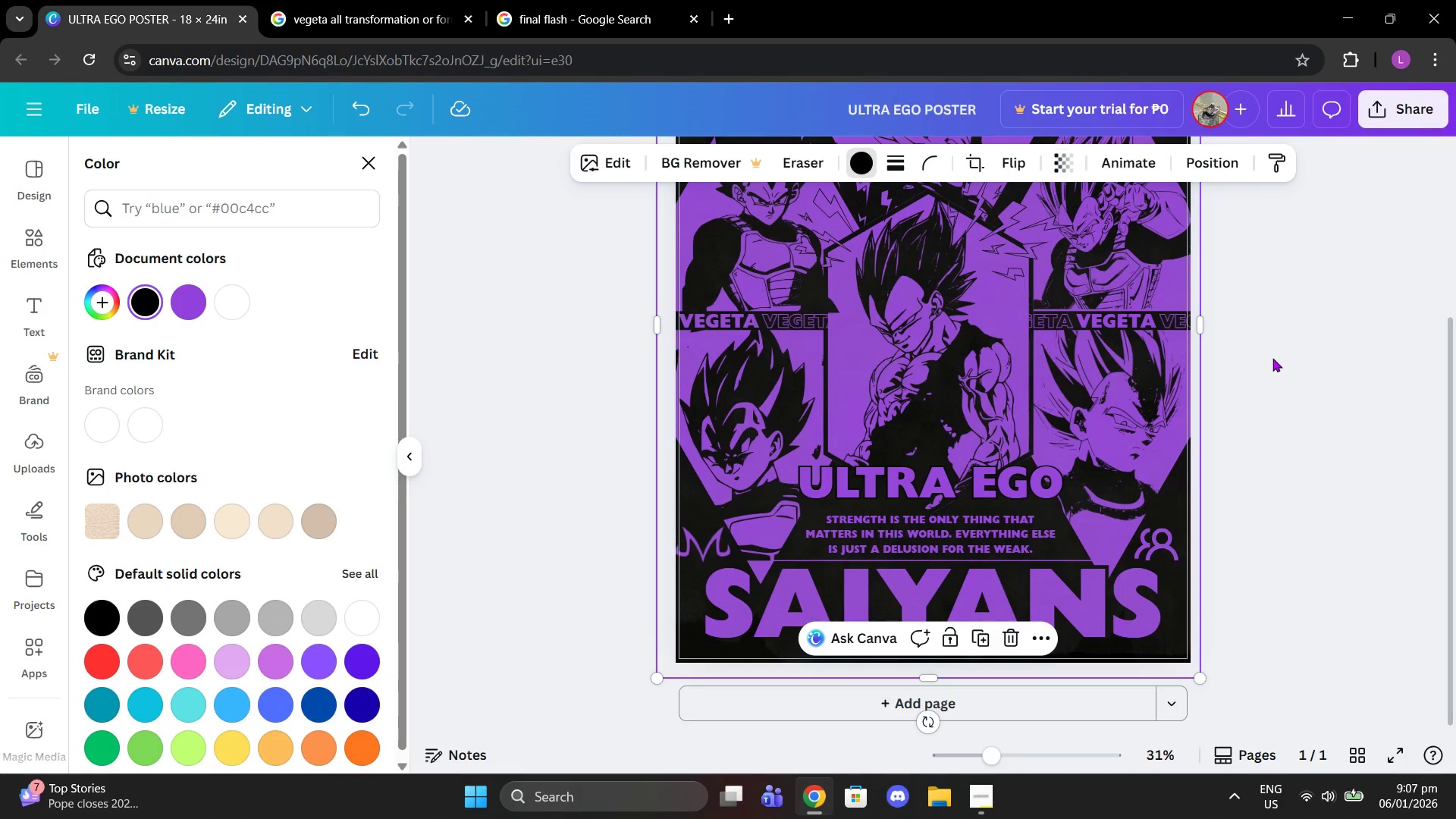 
double_click([1272, 358])
 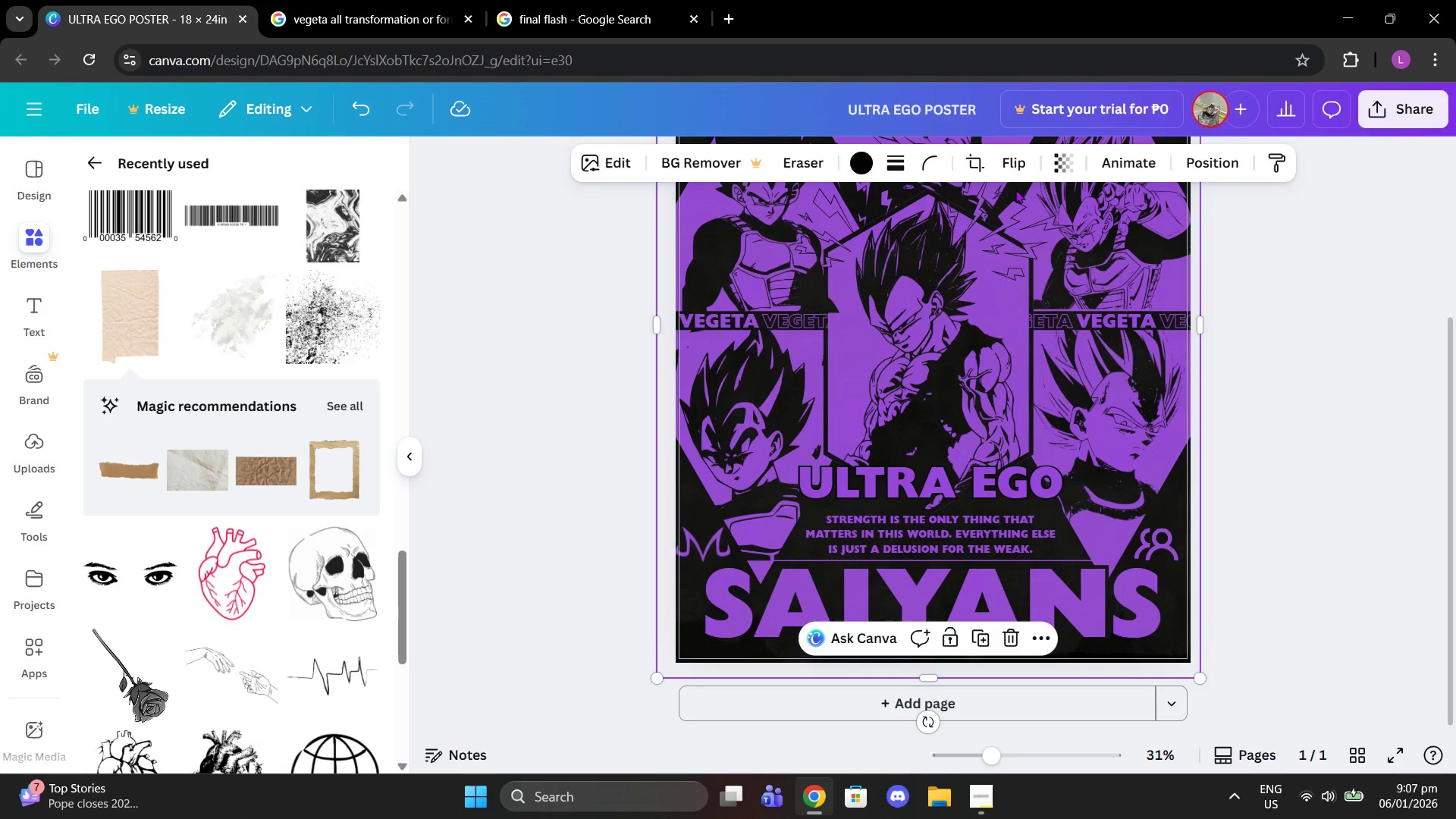 
left_click([1063, 168])
 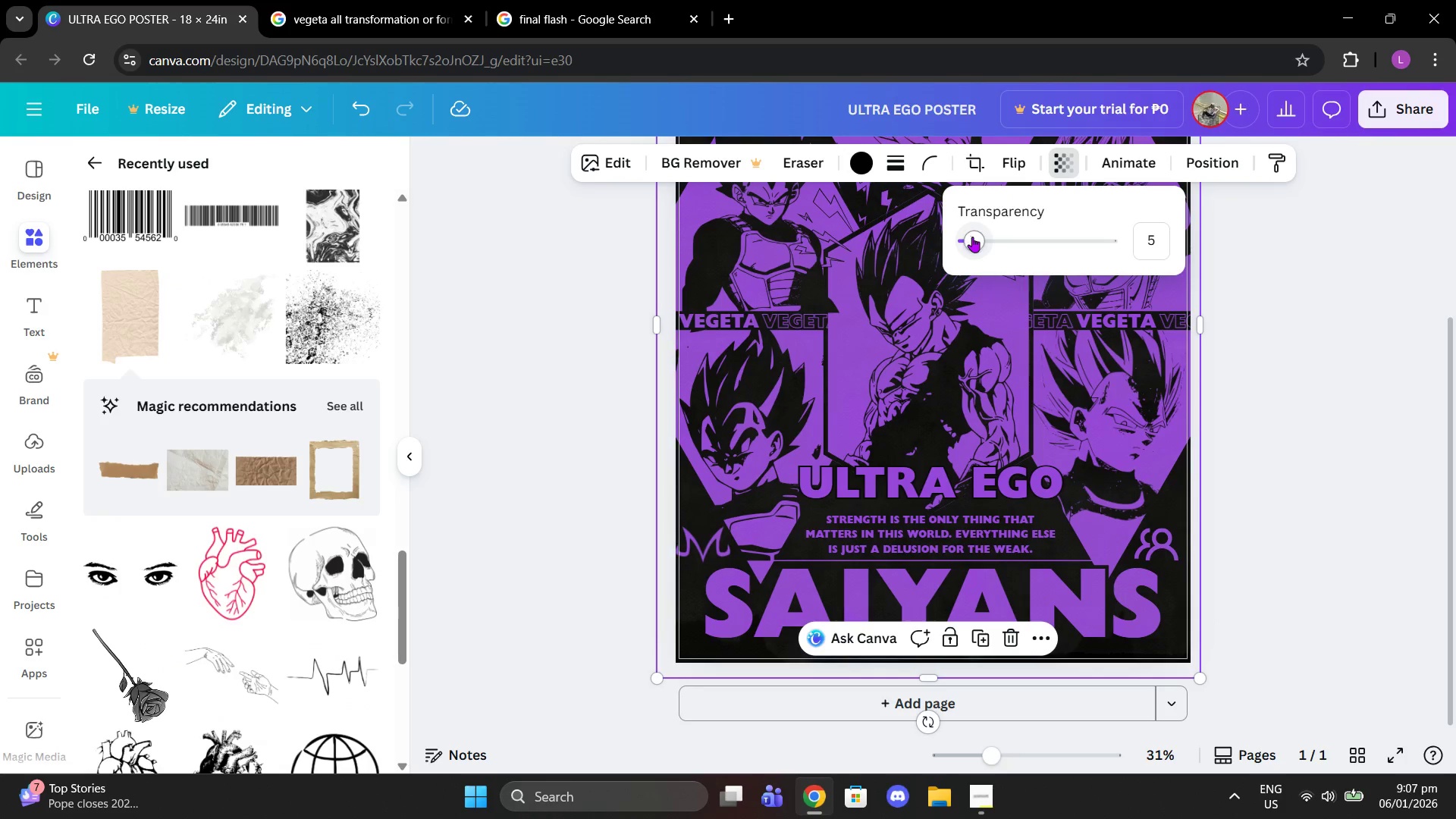 
left_click([1301, 348])
 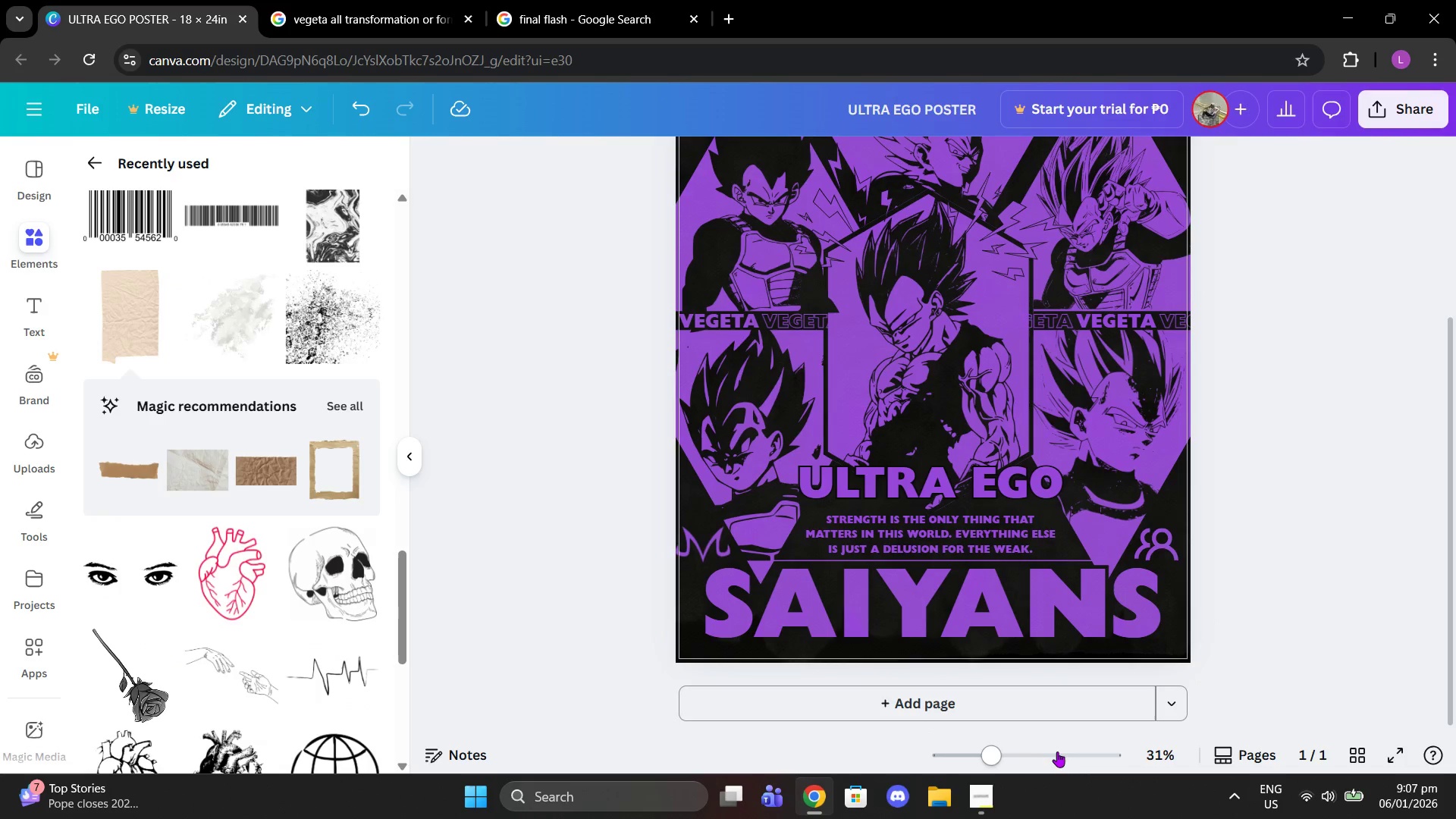 
left_click_drag(start_coordinate=[1037, 745], to_coordinate=[1019, 735])
 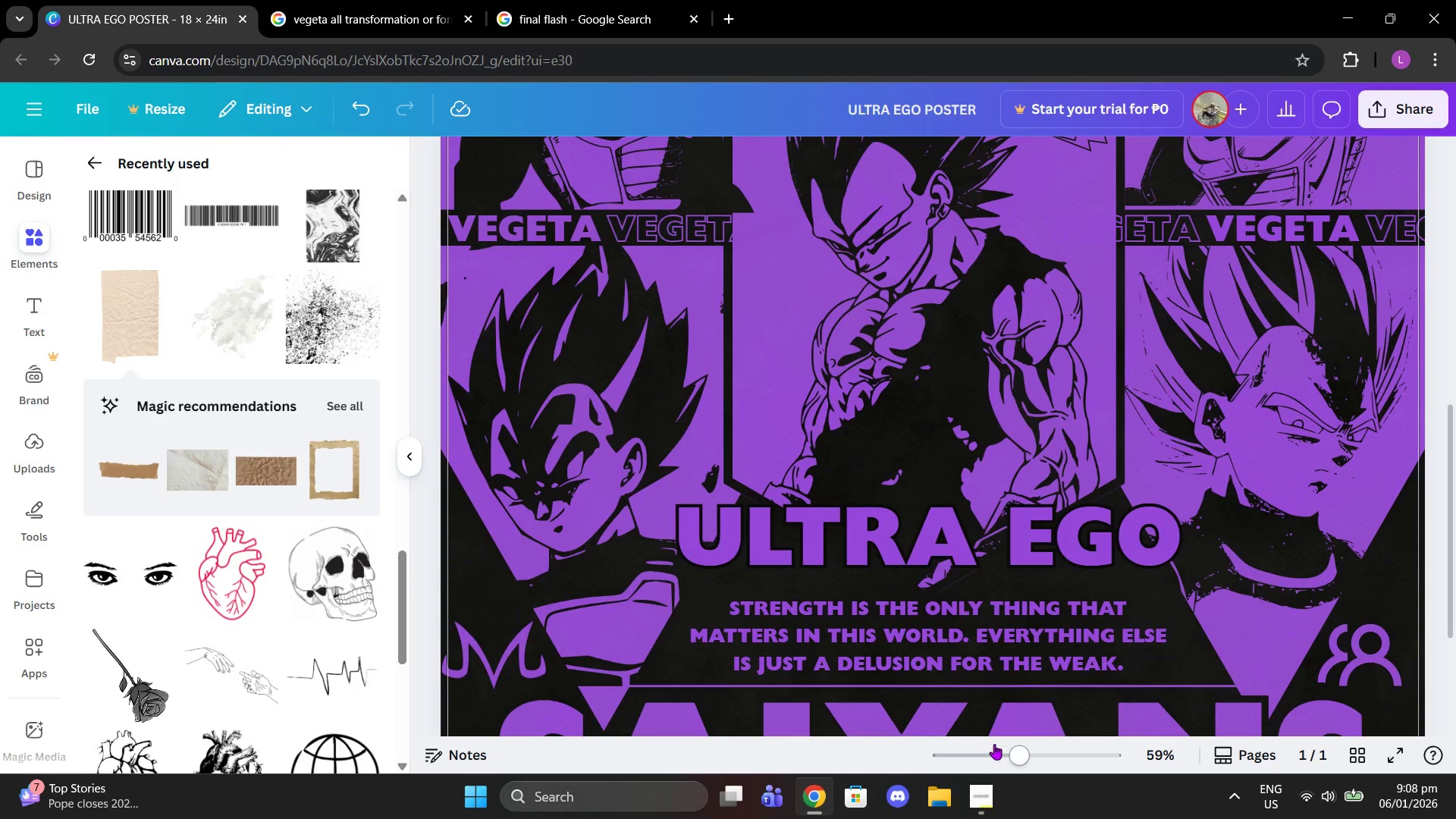 
left_click_drag(start_coordinate=[1016, 750], to_coordinate=[982, 750])
 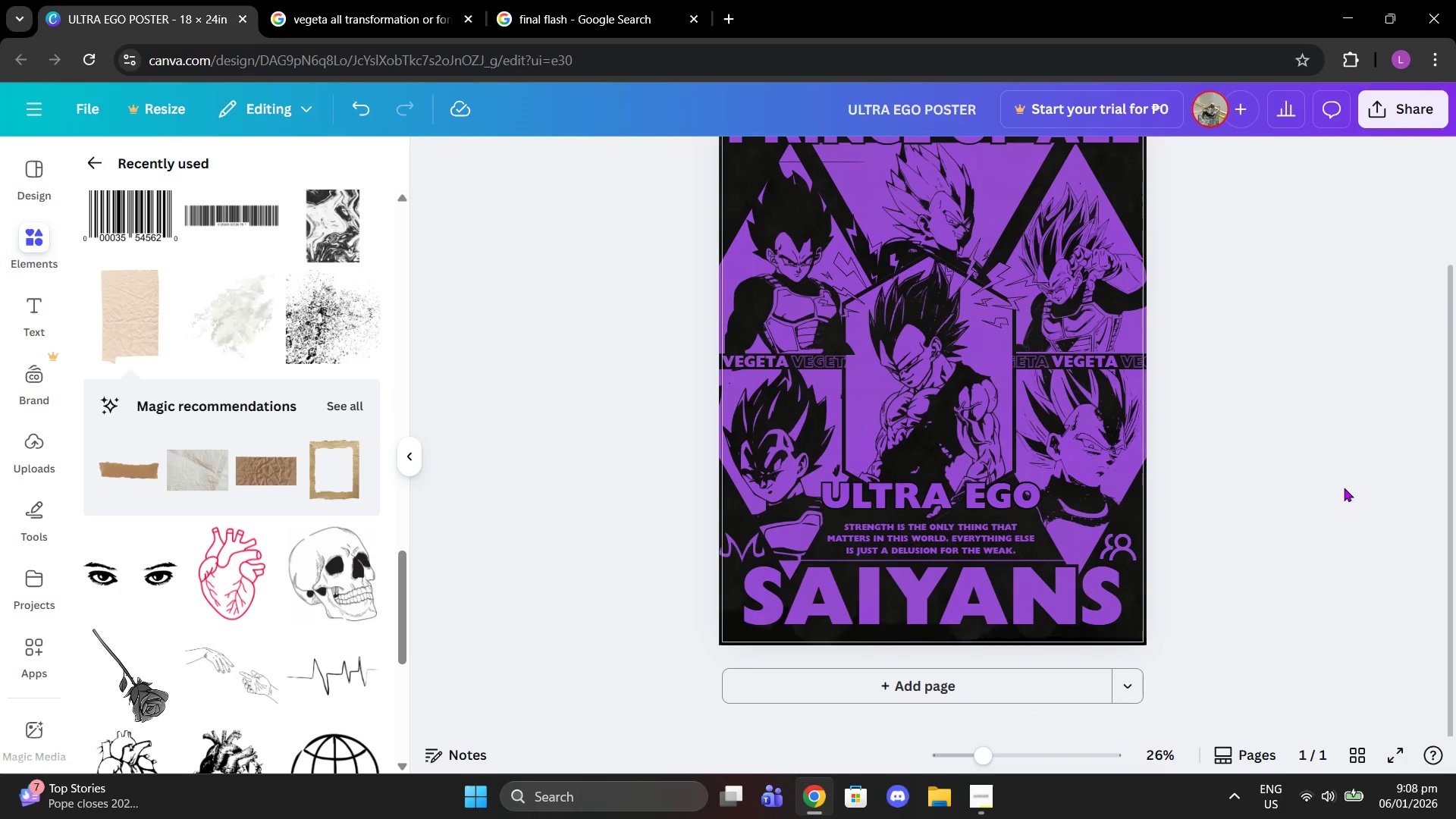 
left_click([1344, 488])
 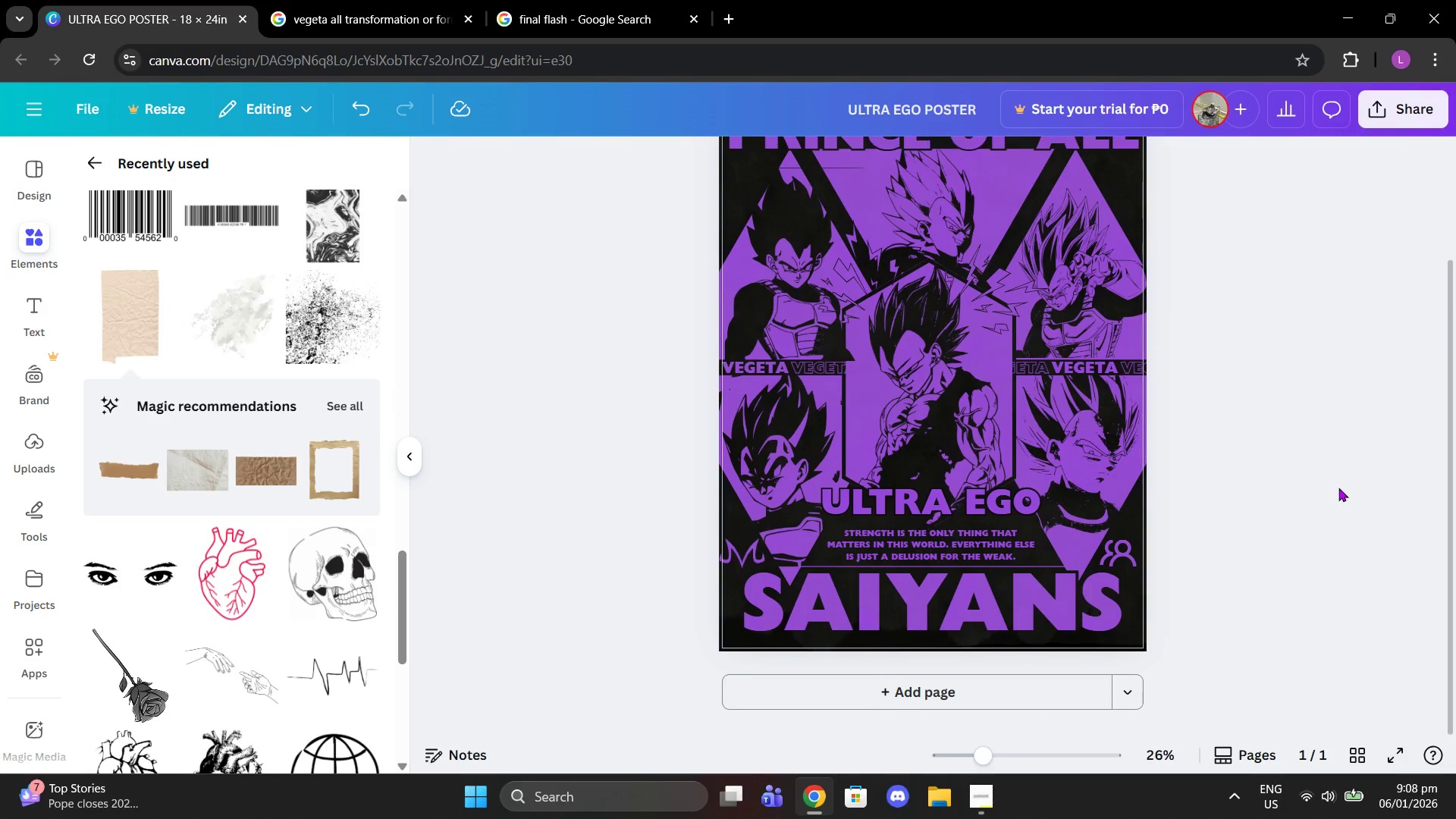 
scroll: coordinate [1338, 488], scroll_direction: up, amount: 2.0
 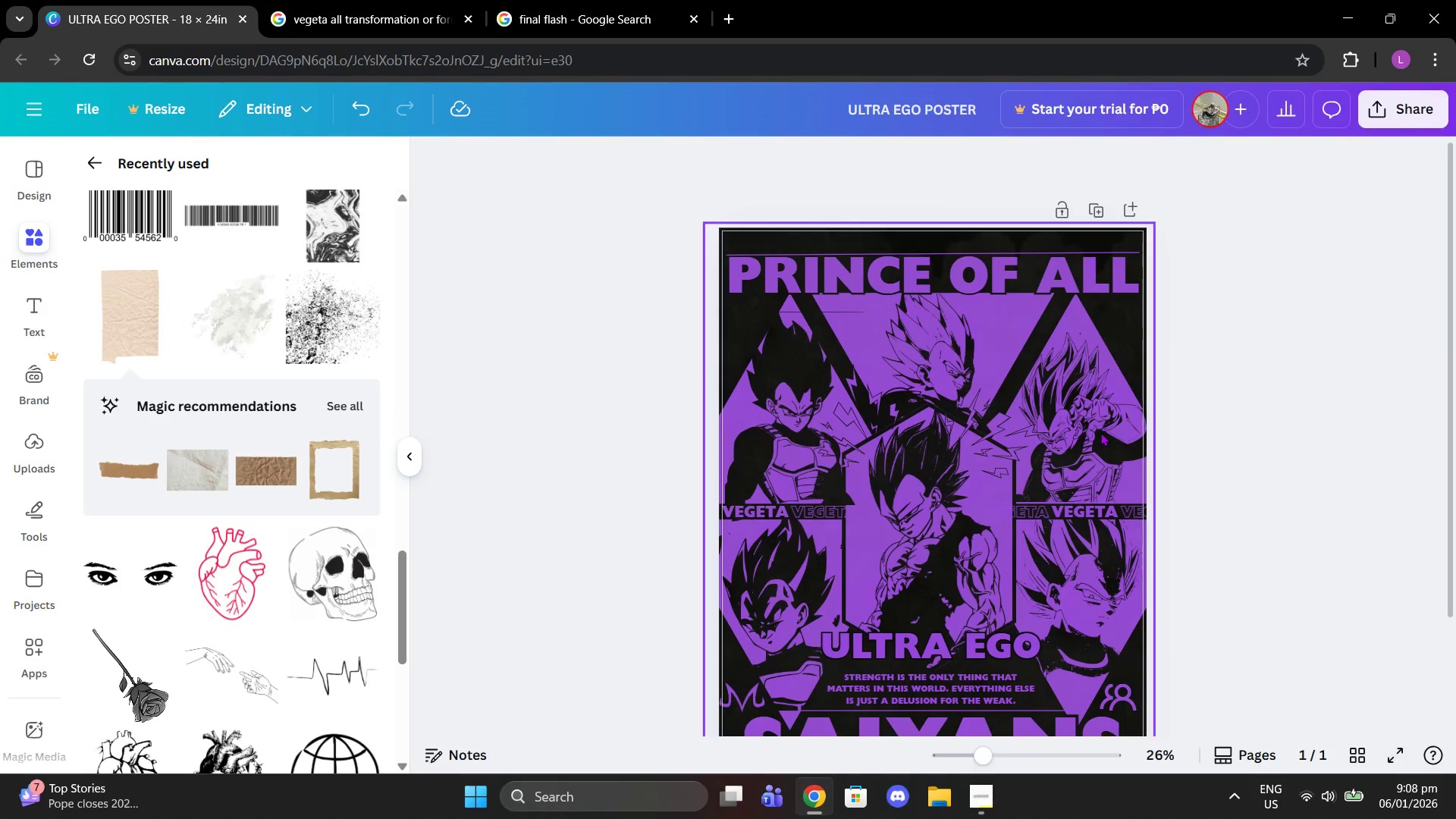 
left_click([1100, 432])
 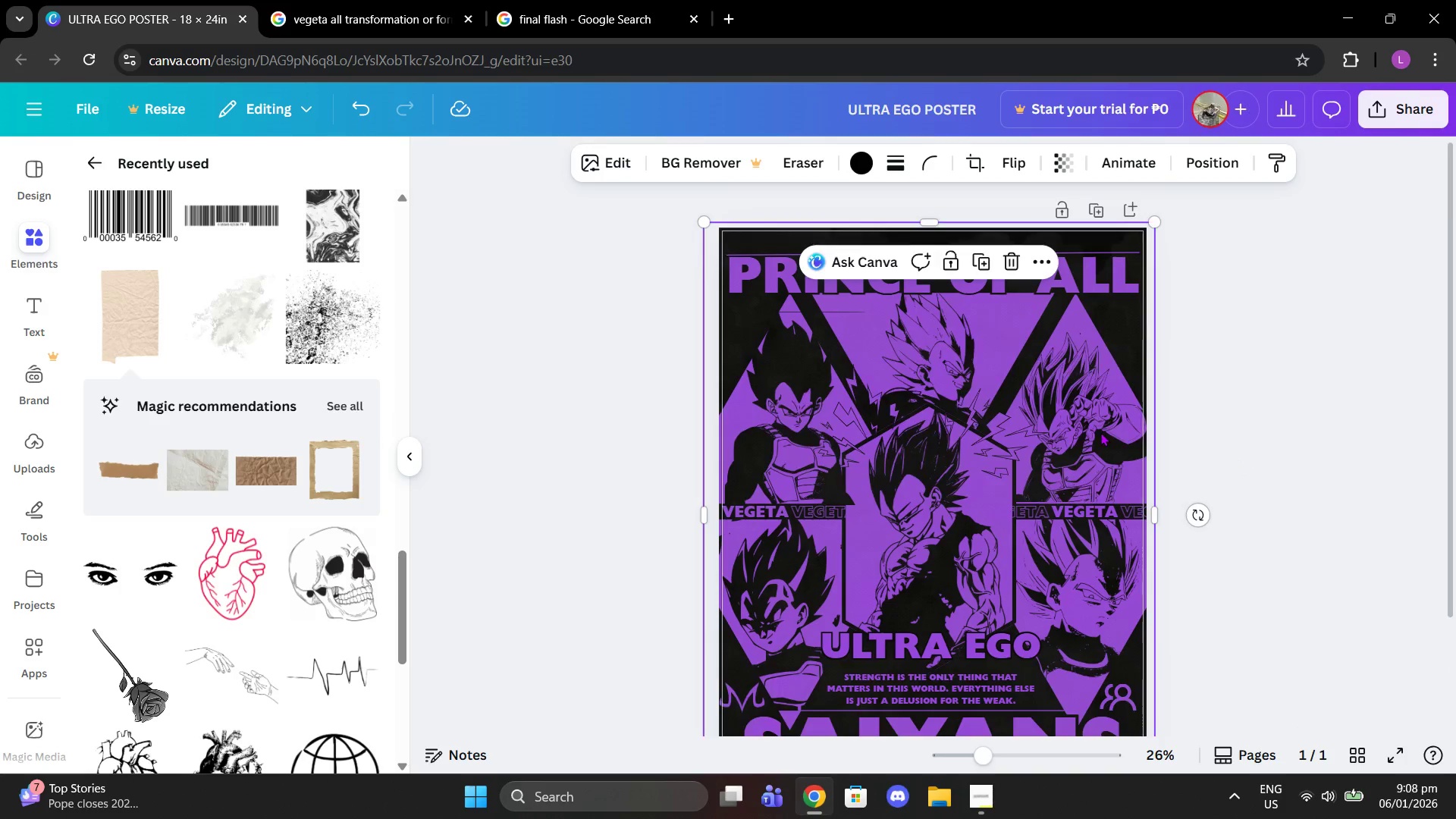 
scroll: coordinate [1100, 432], scroll_direction: down, amount: 1.0
 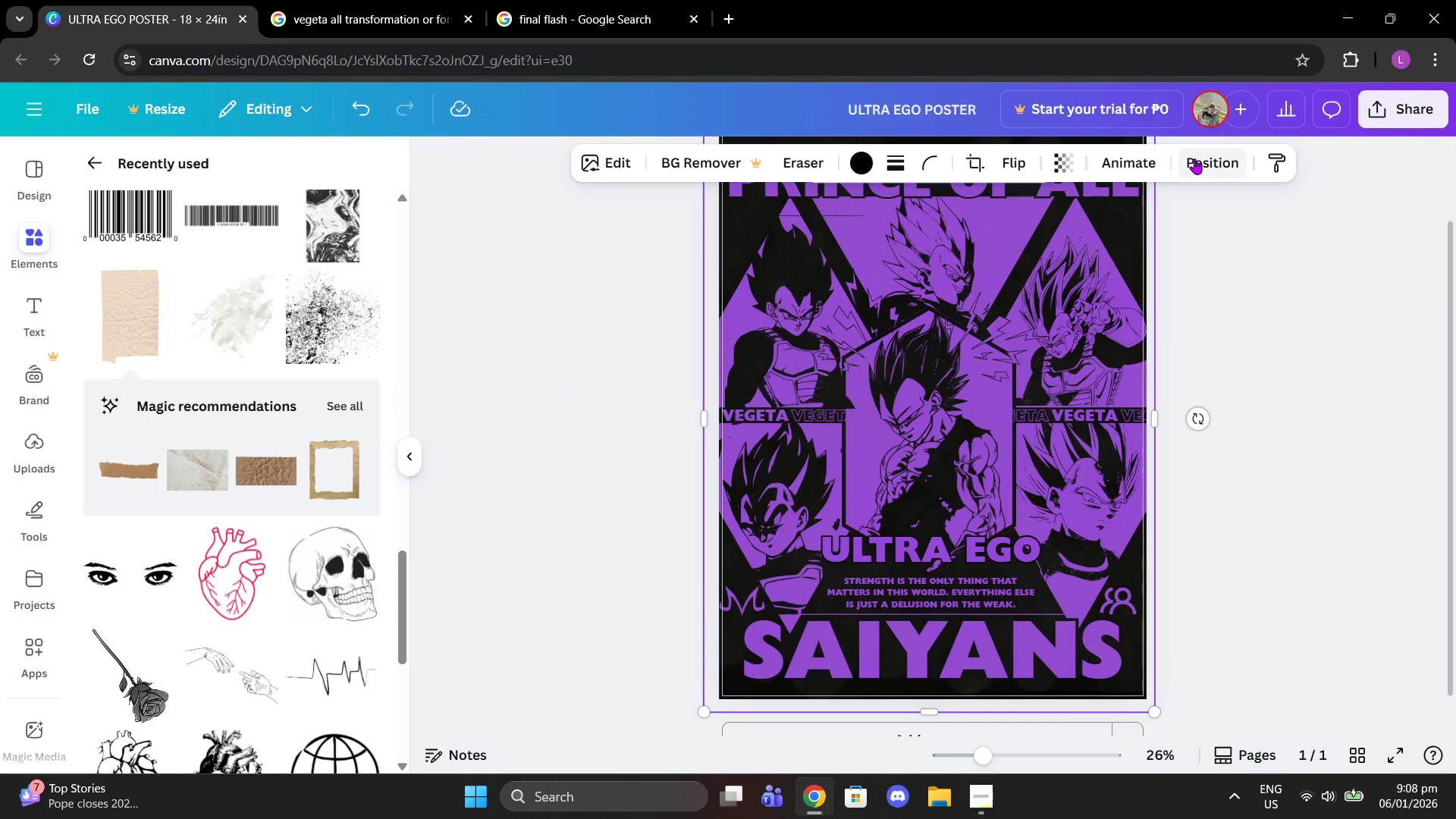 
left_click([1194, 158])
 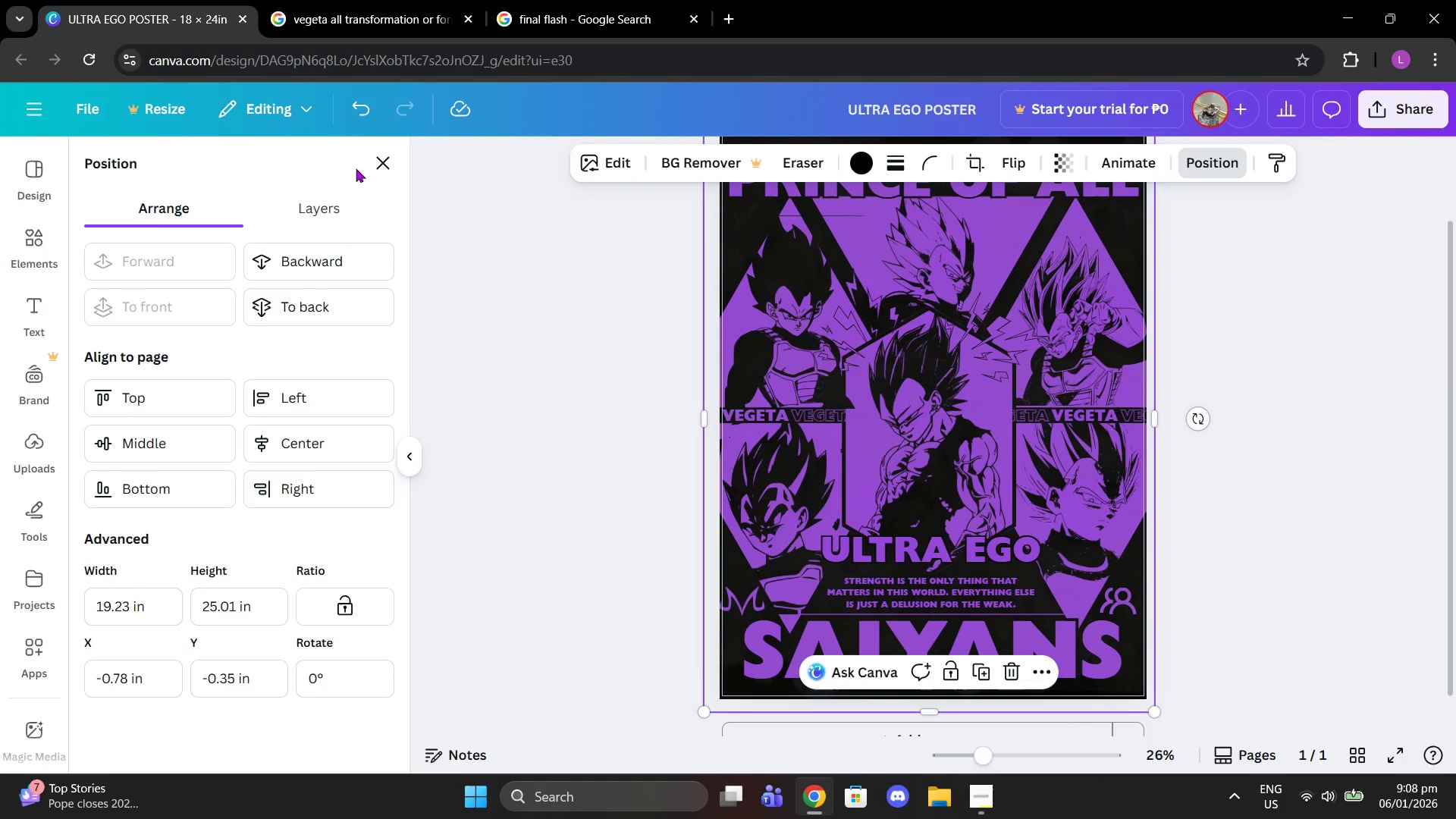 
left_click([317, 209])
 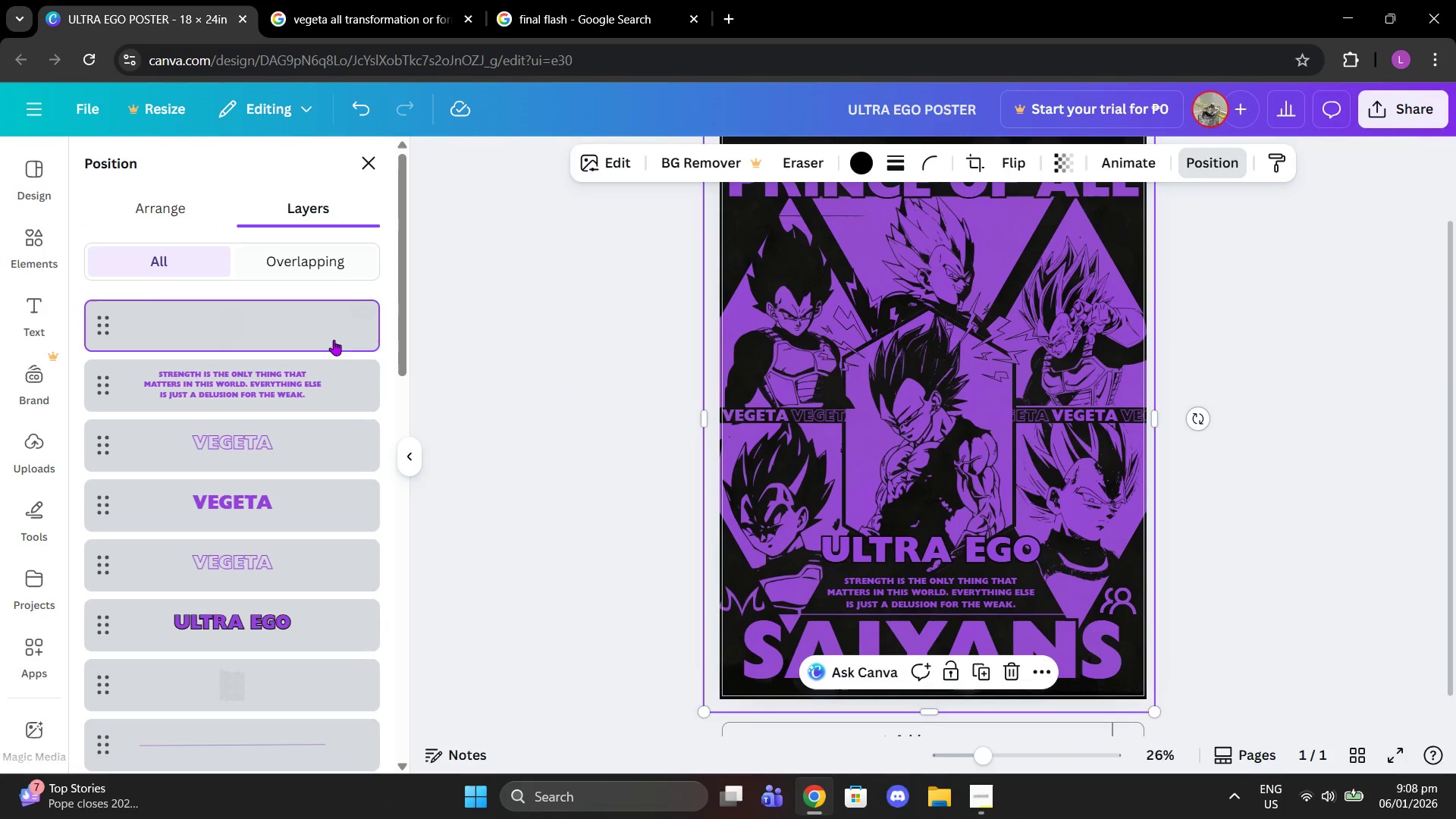 
scroll: coordinate [330, 404], scroll_direction: down, amount: 5.0
 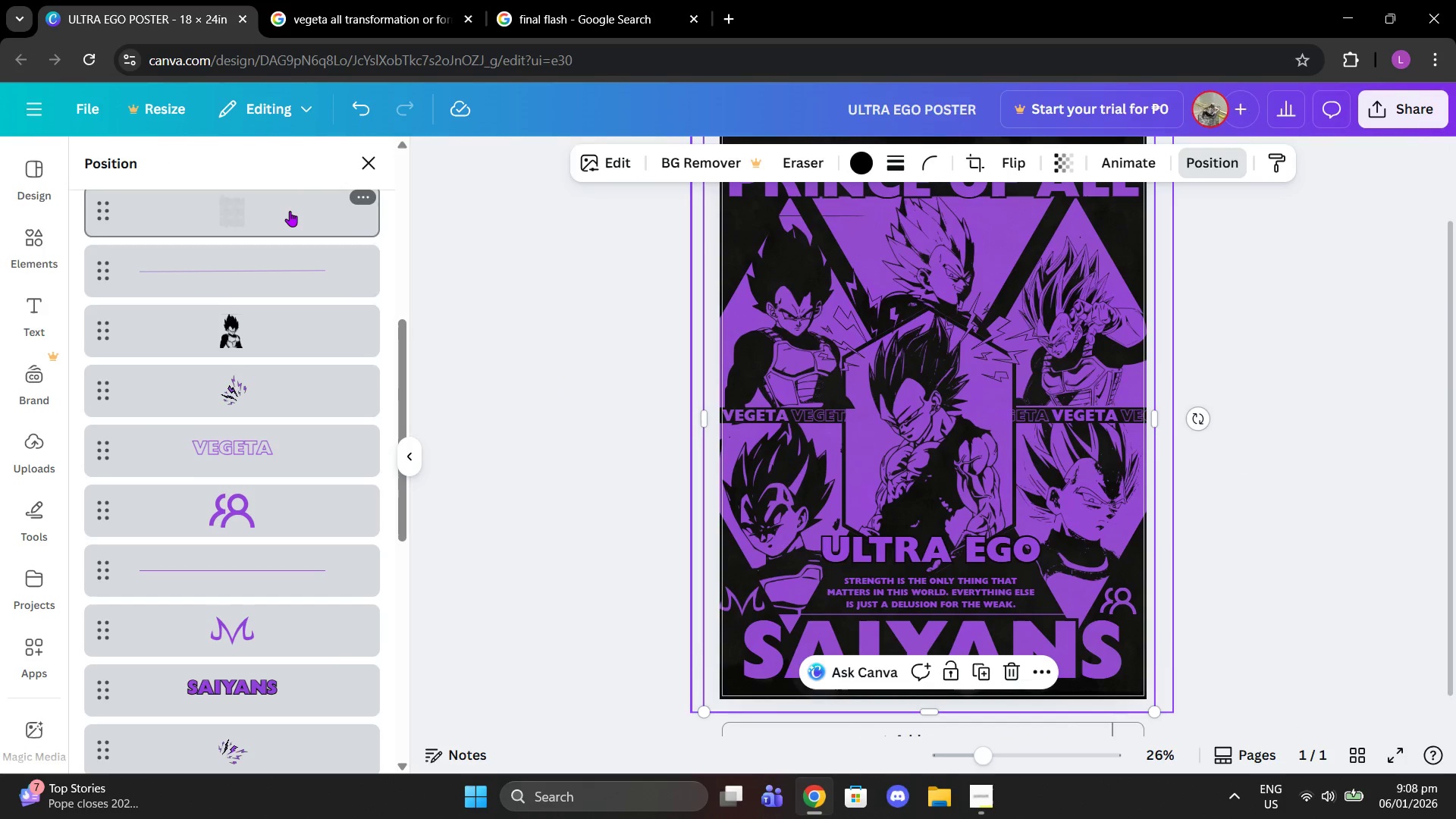 
left_click([290, 212])
 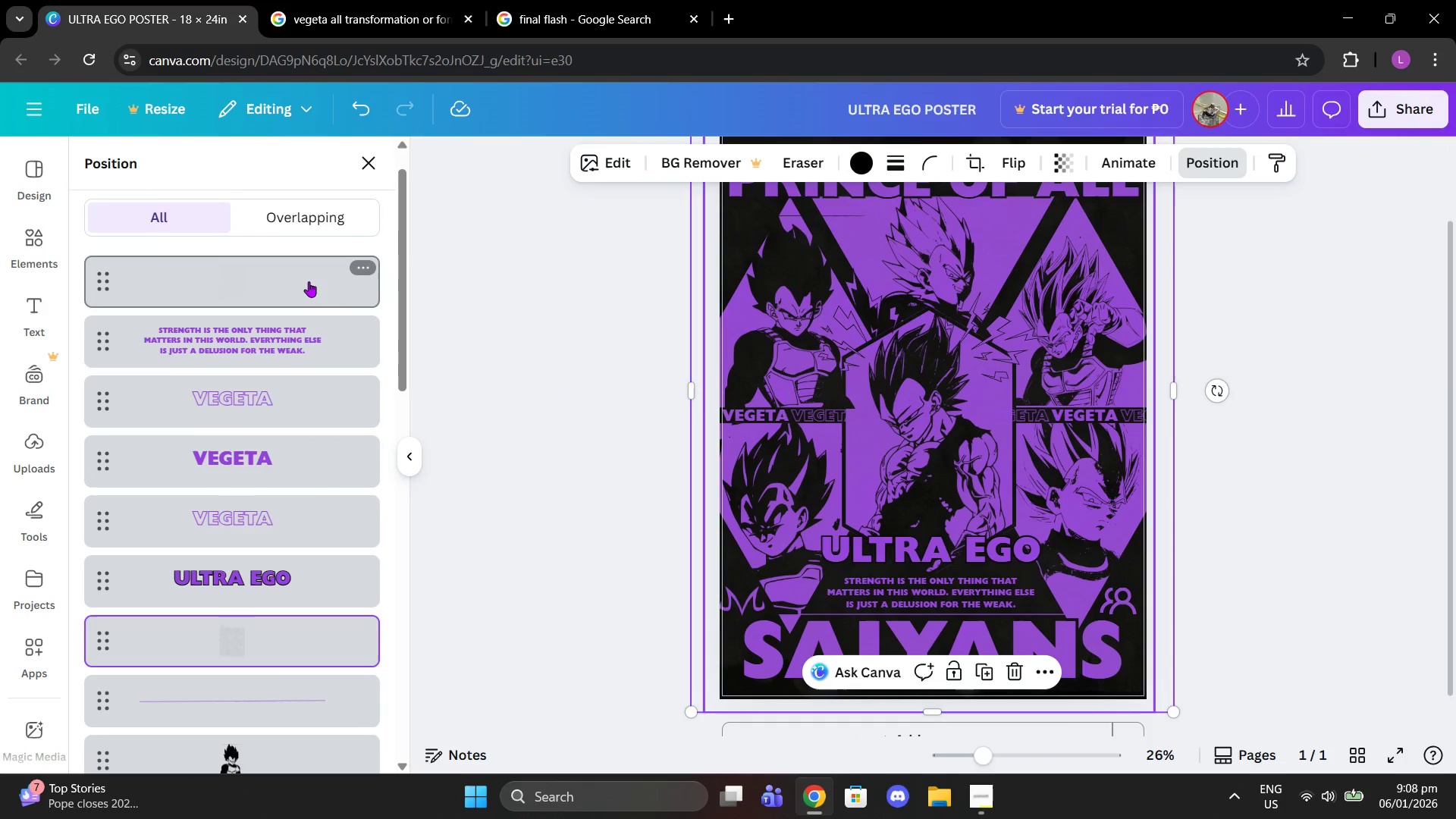 
scroll: coordinate [309, 306], scroll_direction: down, amount: 3.0
 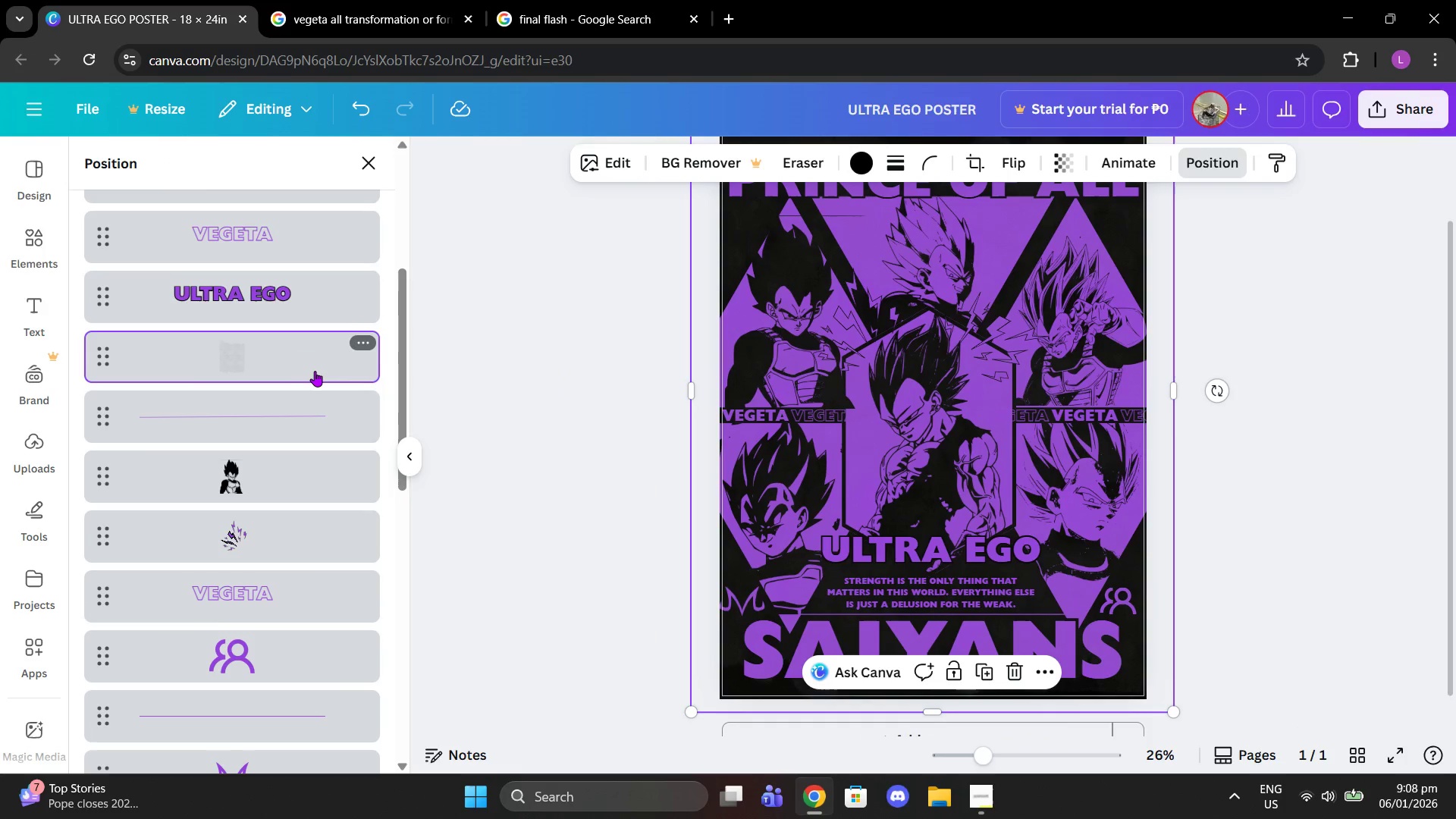 
scroll: coordinate [315, 371], scroll_direction: up, amount: 2.0
 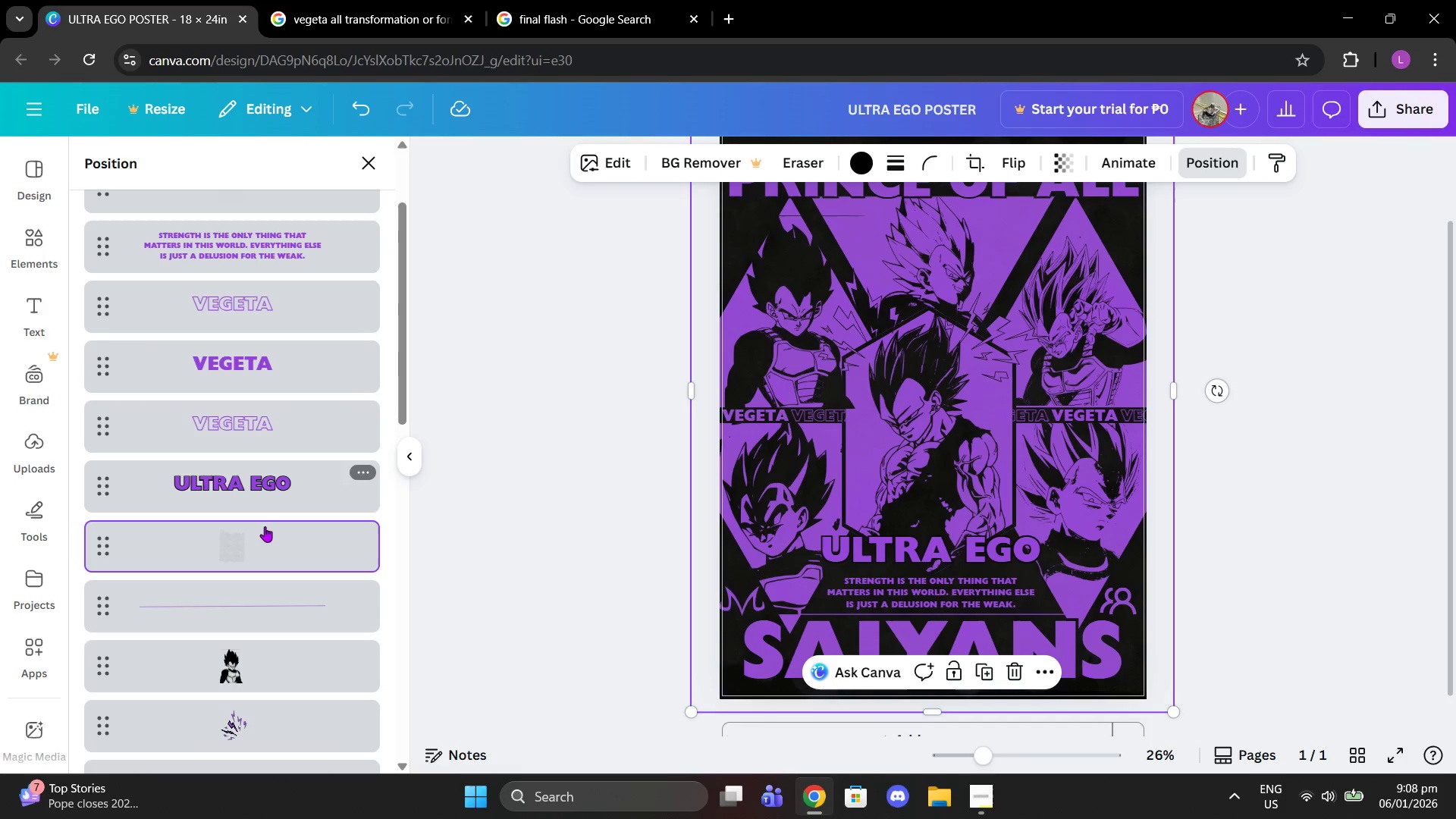 
left_click_drag(start_coordinate=[265, 535], to_coordinate=[265, 358])
 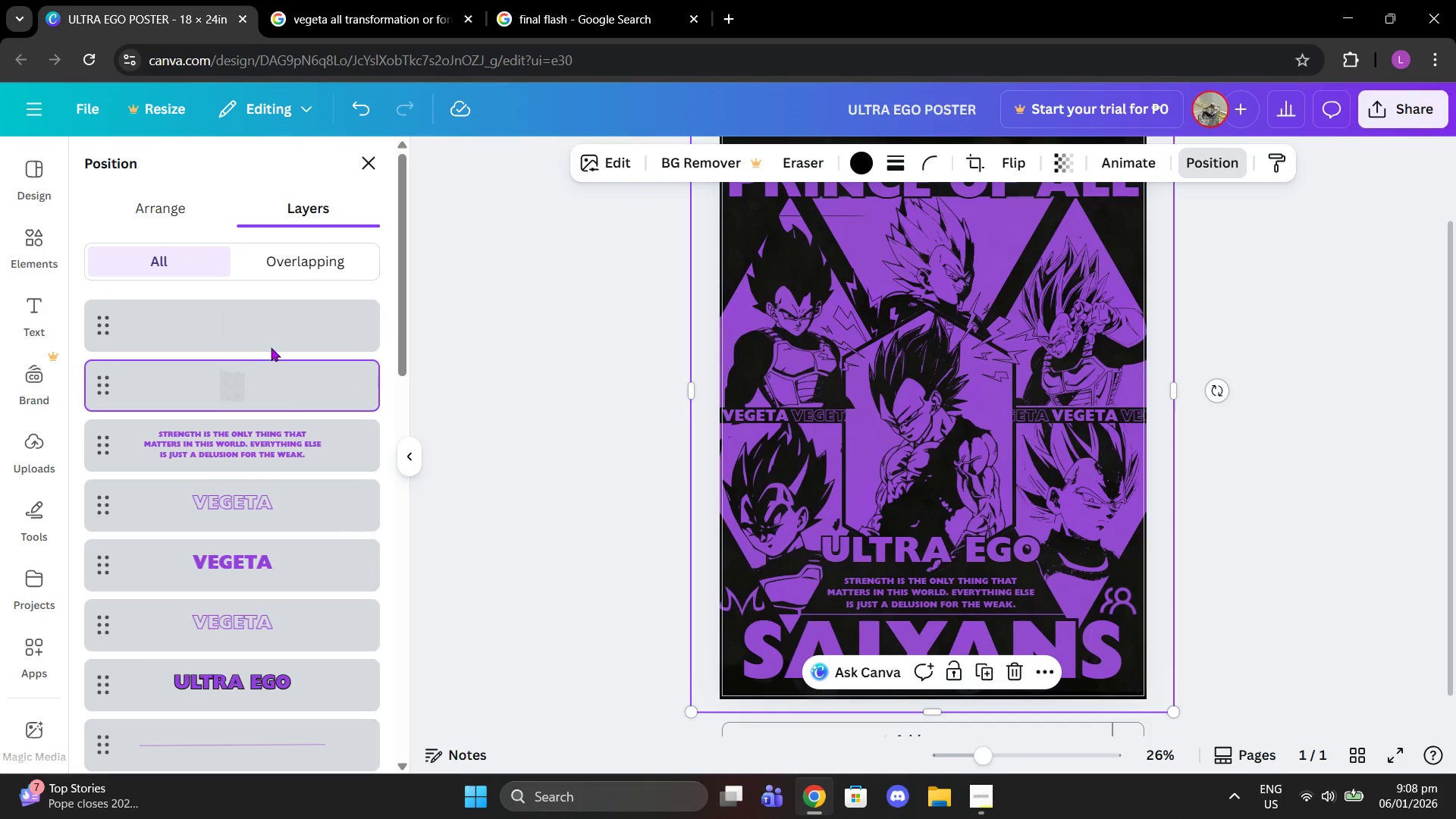 
scroll: coordinate [255, 360], scroll_direction: up, amount: 2.0
 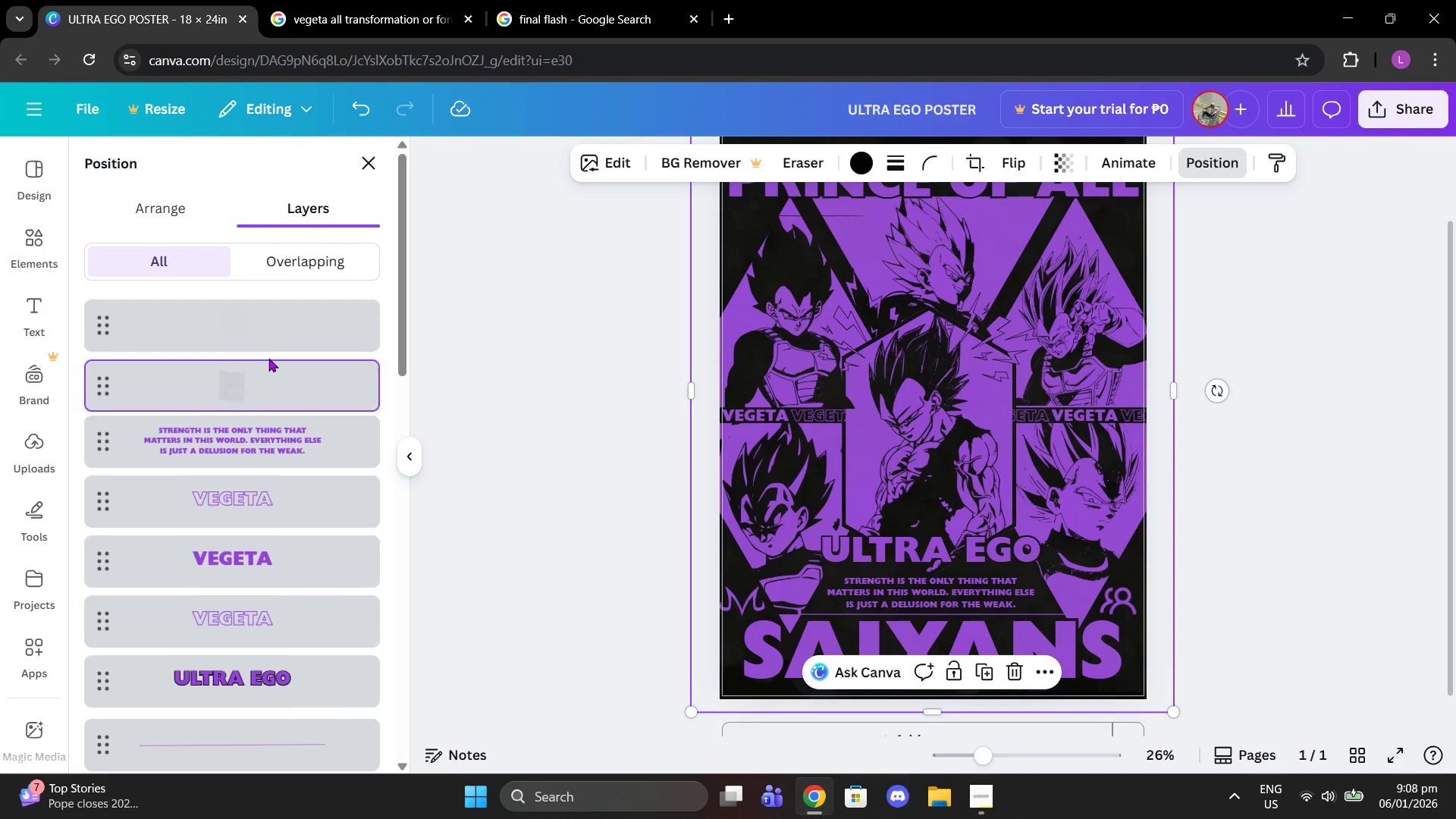 
left_click([271, 338])
 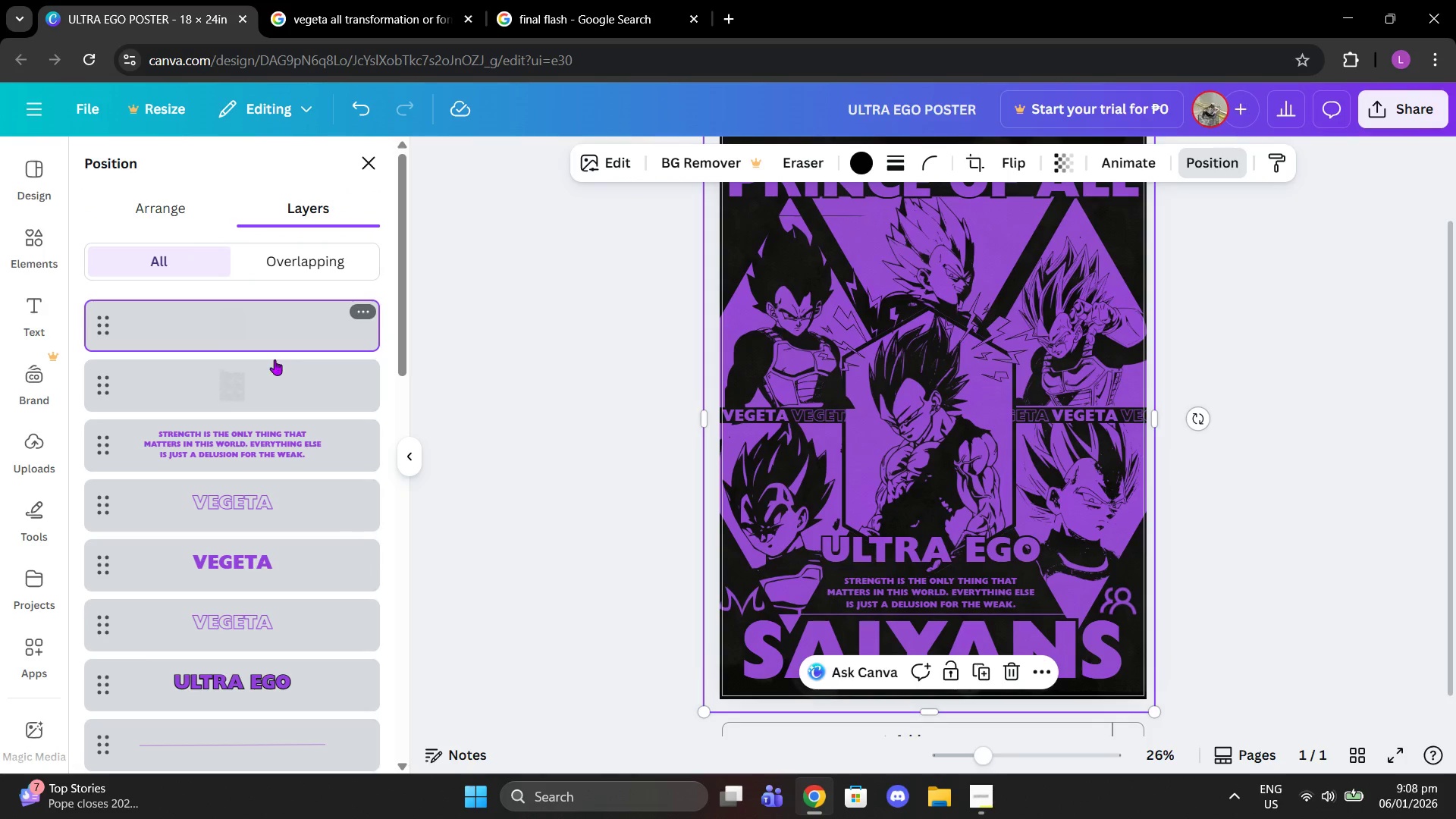 
left_click([275, 359])
 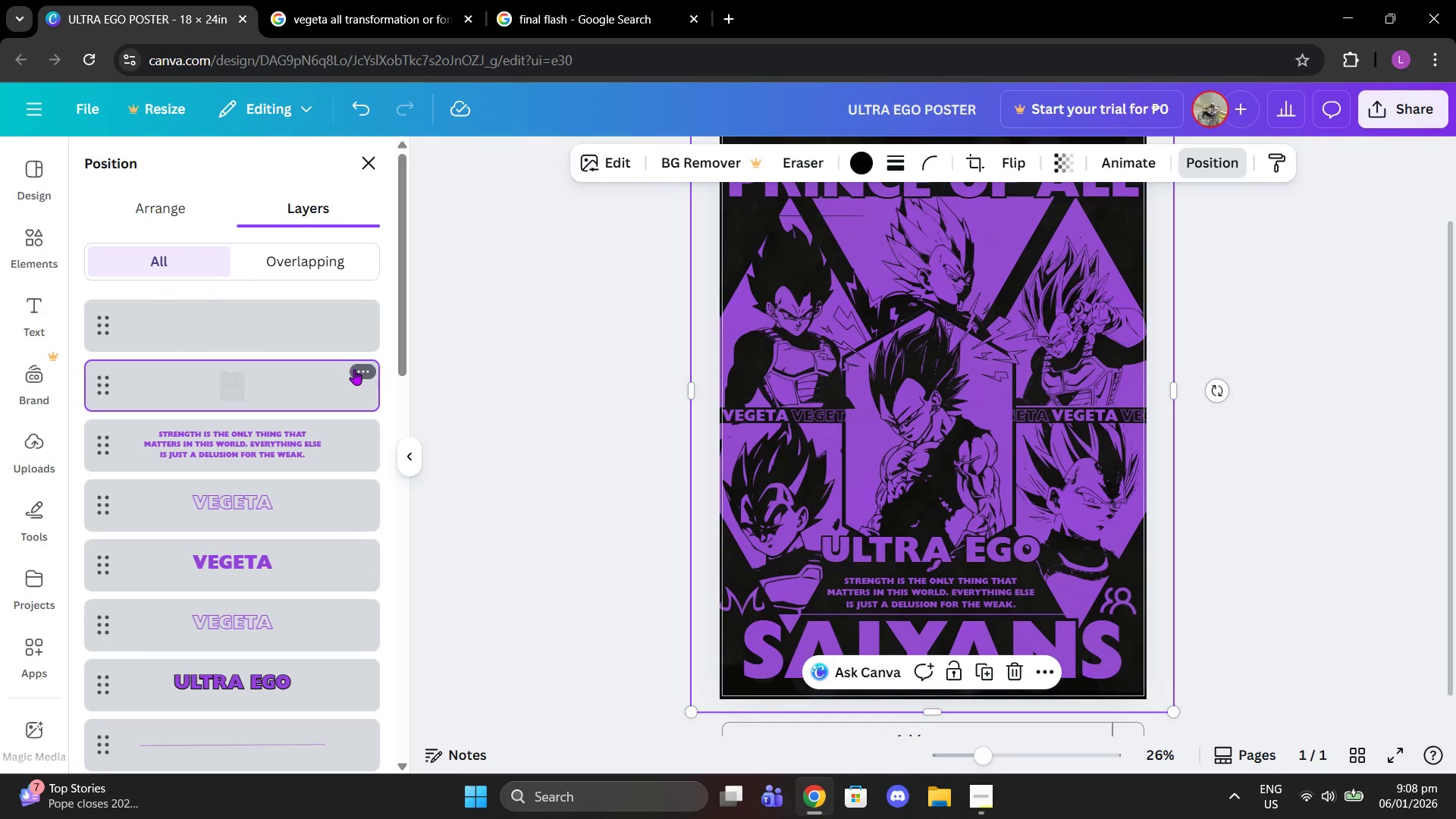 
left_click([354, 369])
 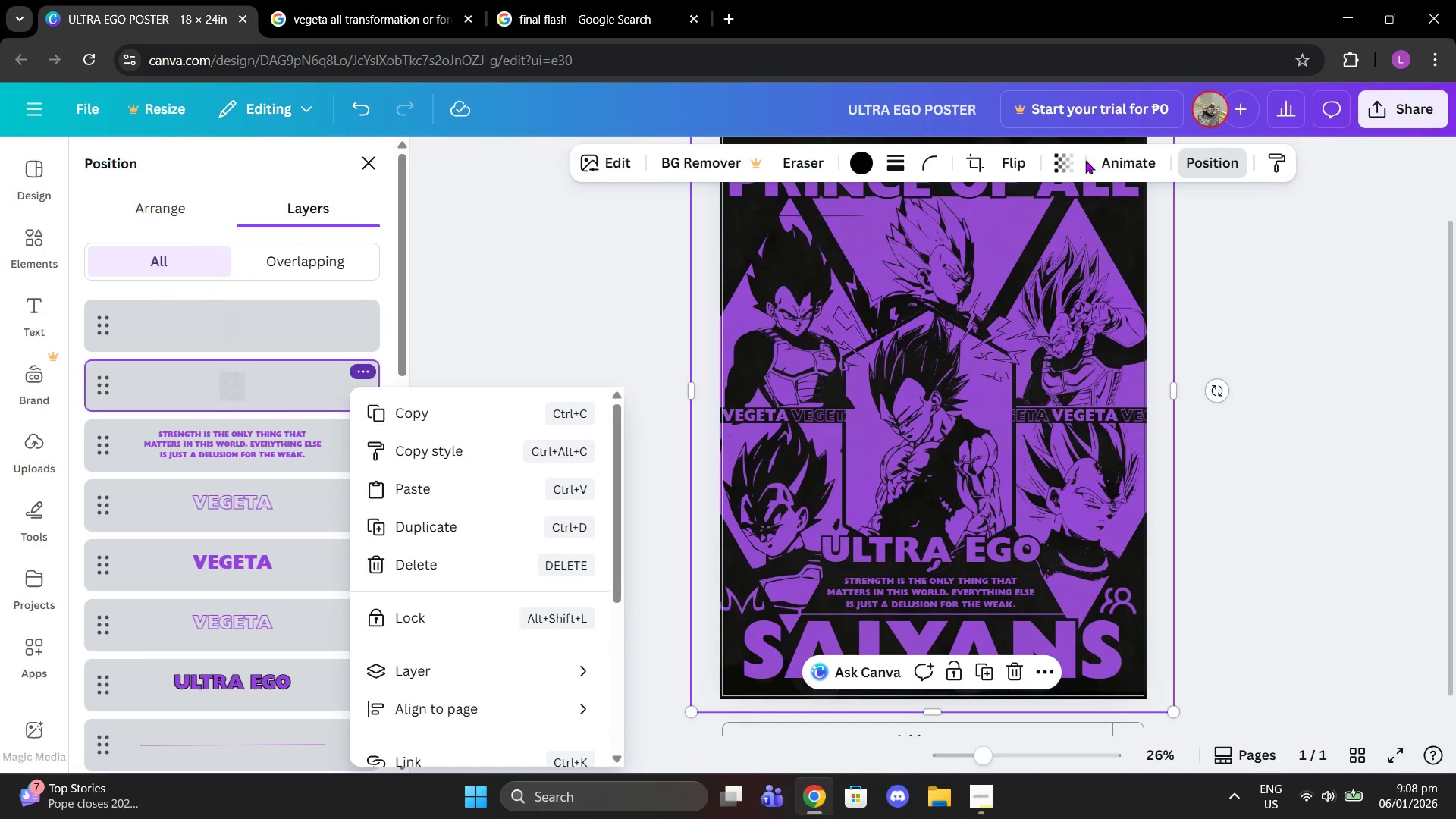 
left_click([1059, 158])
 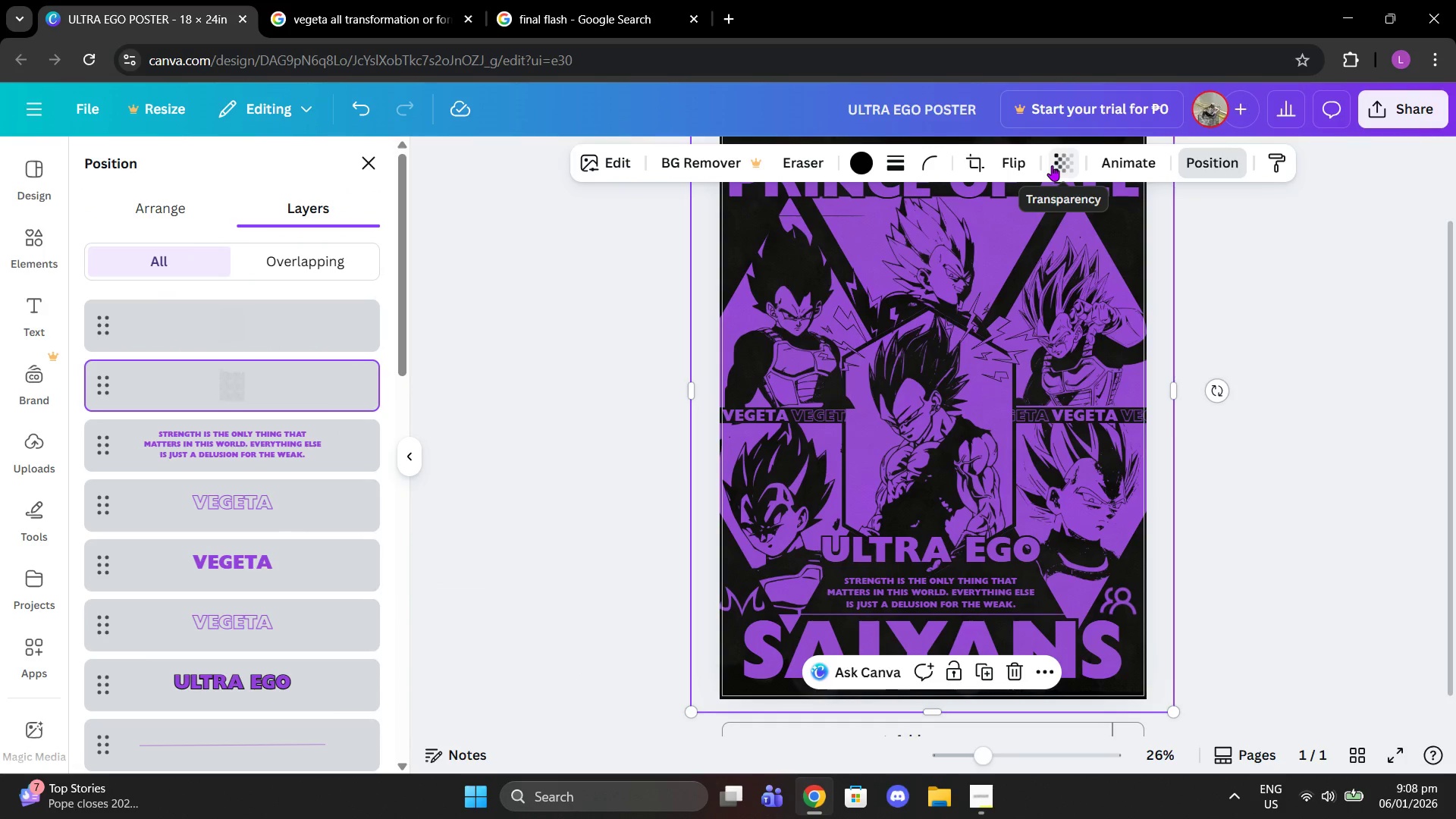 
left_click([1052, 165])
 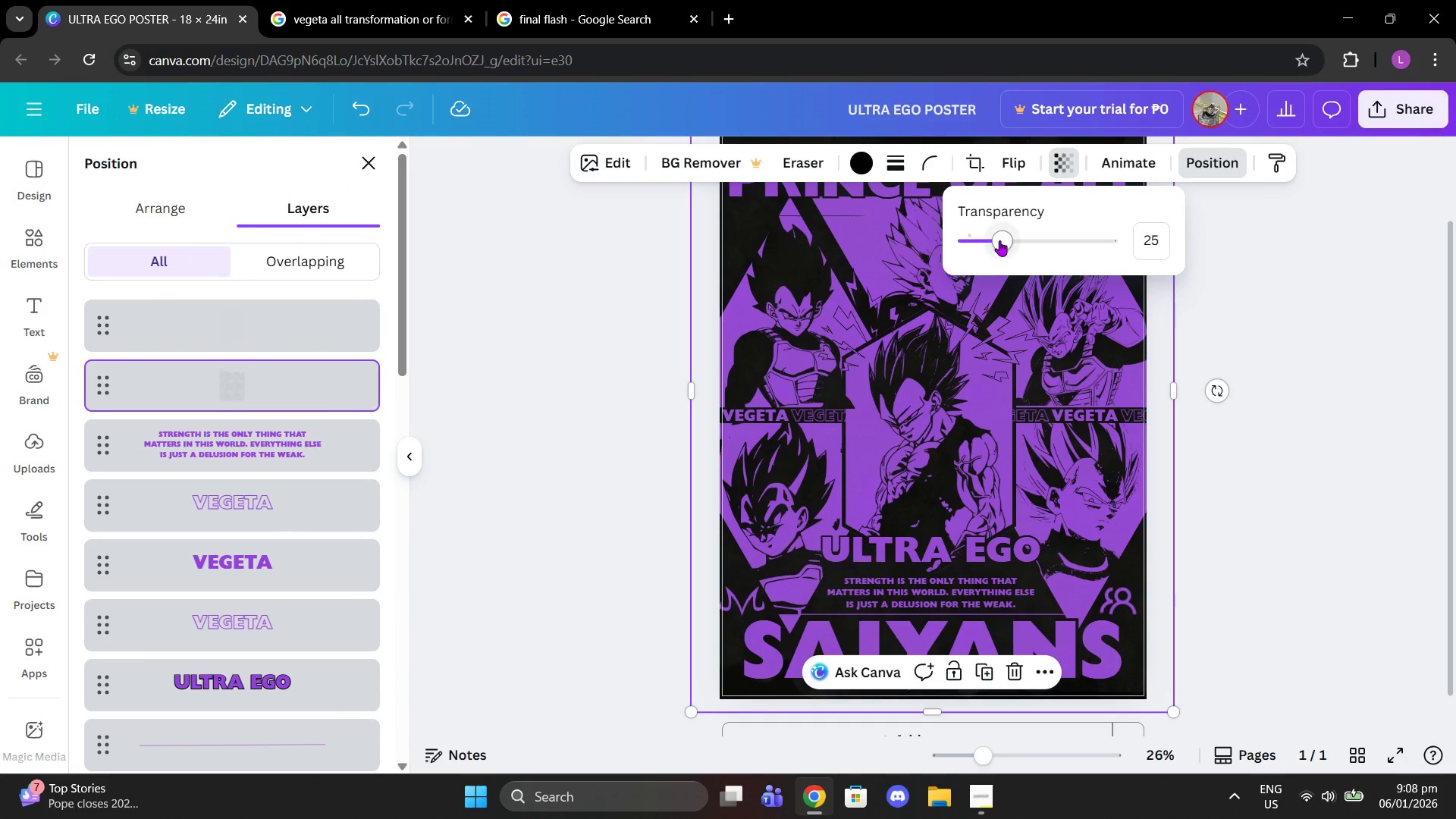 
left_click_drag(start_coordinate=[999, 240], to_coordinate=[971, 235])
 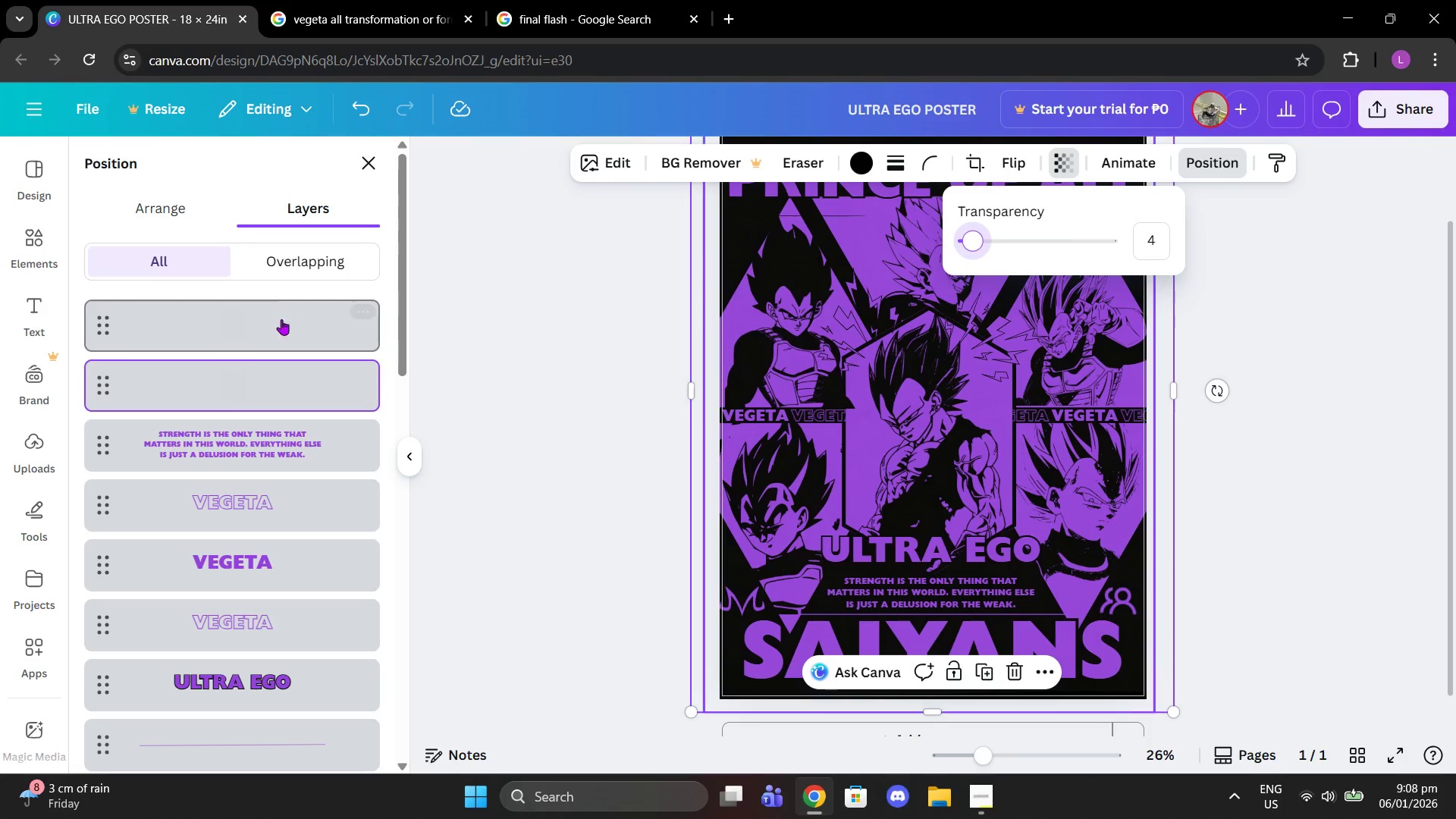 
left_click([280, 328])
 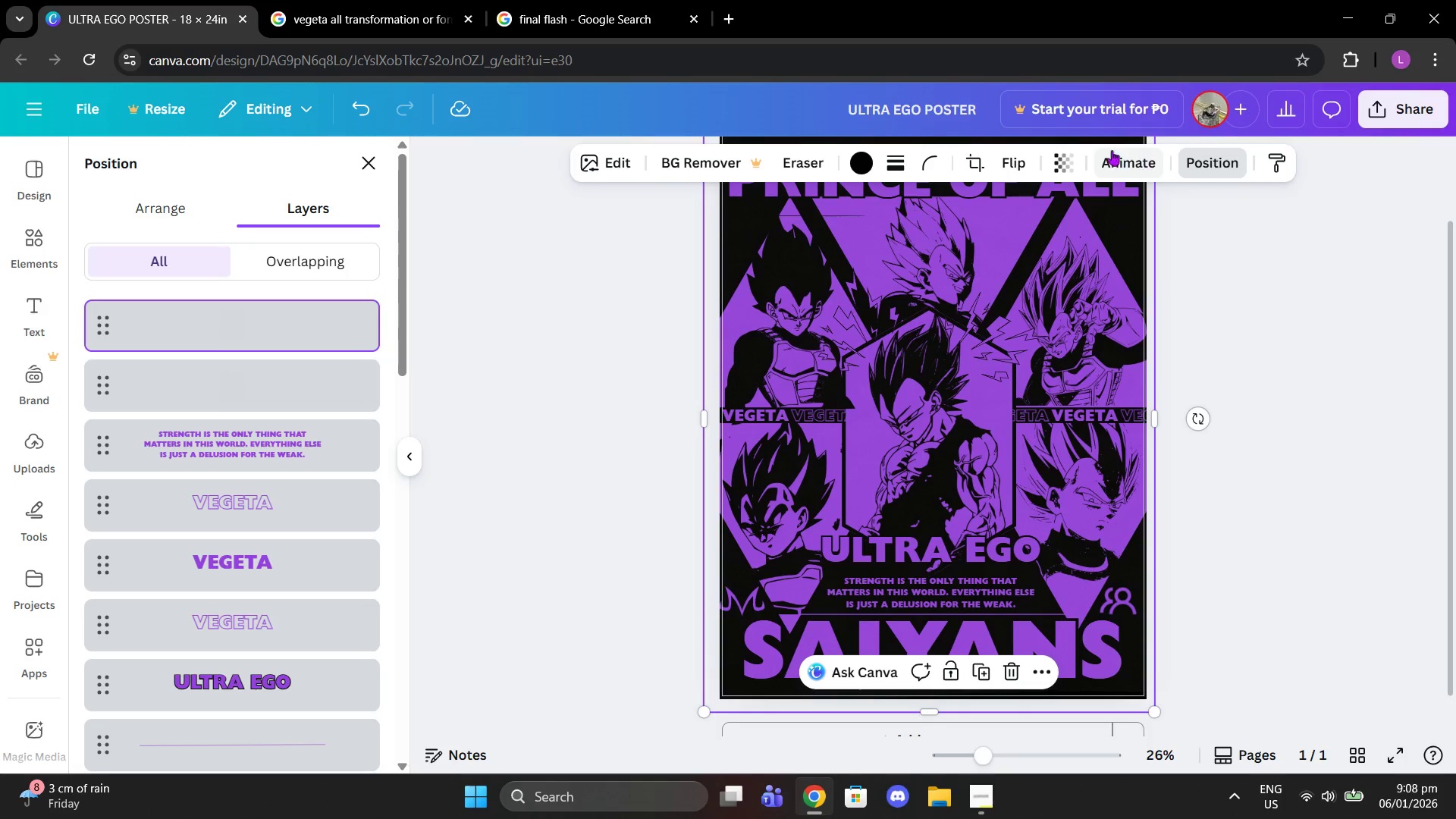 
left_click([1065, 162])
 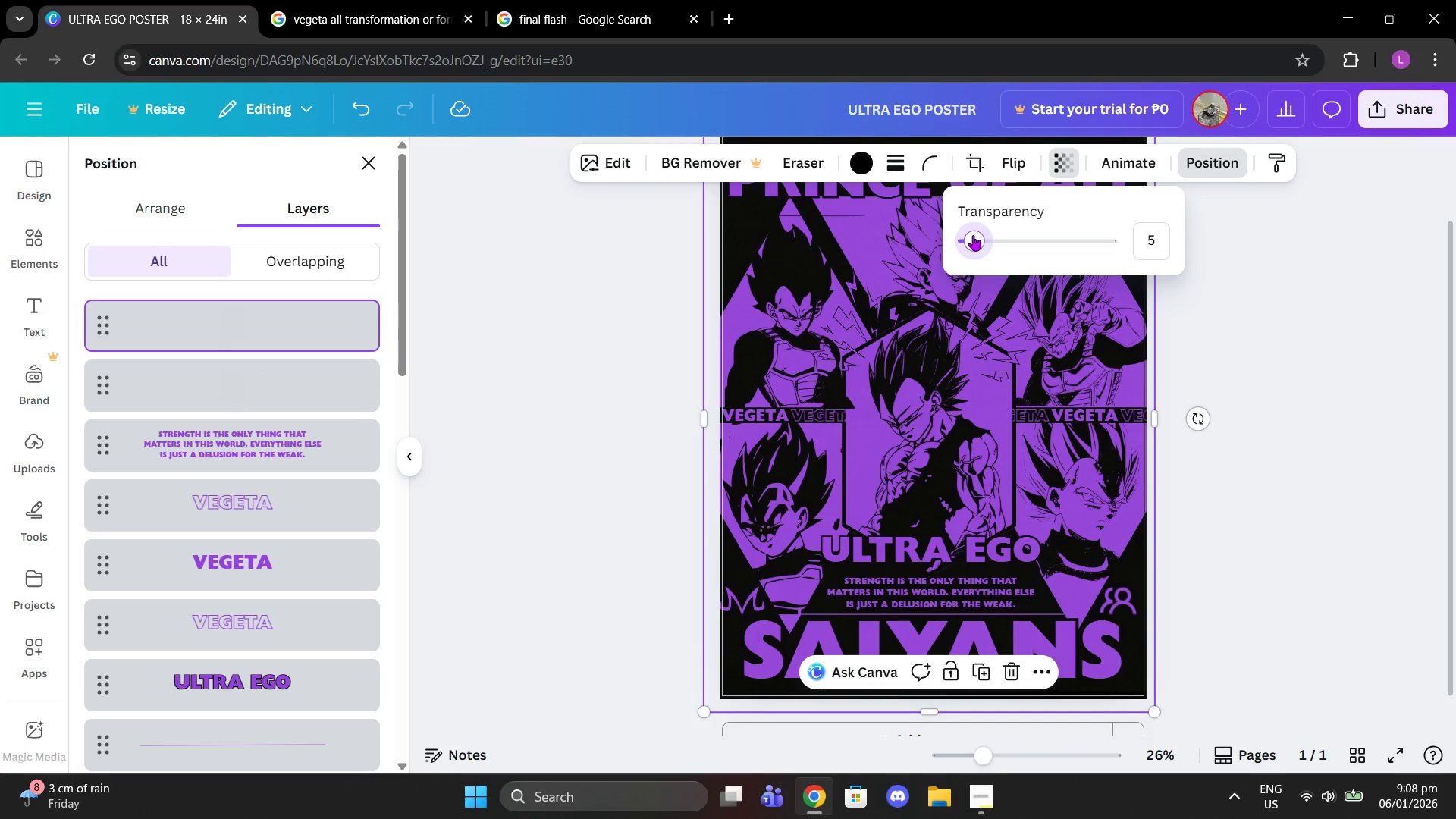 
double_click([1210, 345])
 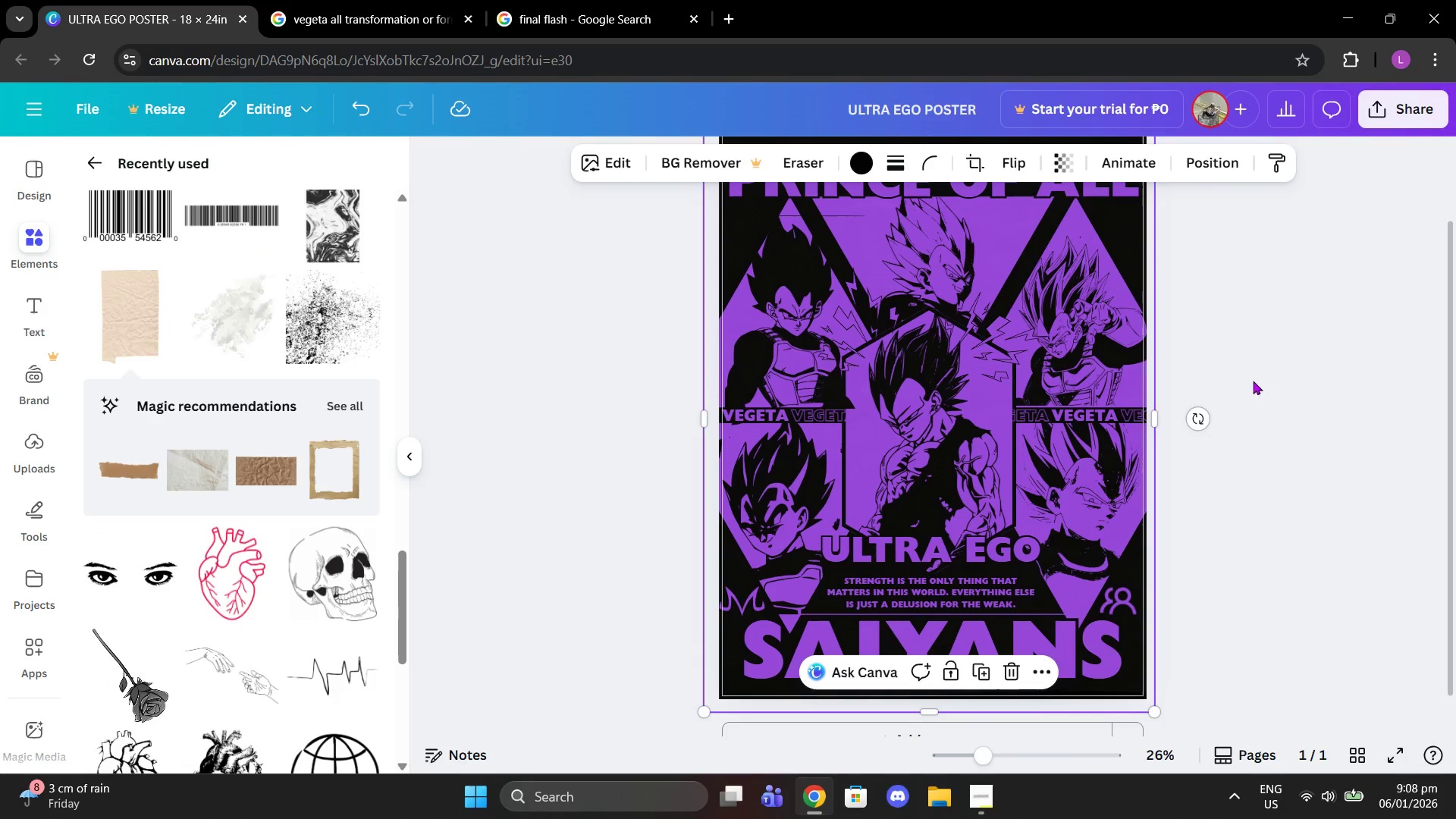 
triple_click([1270, 397])
 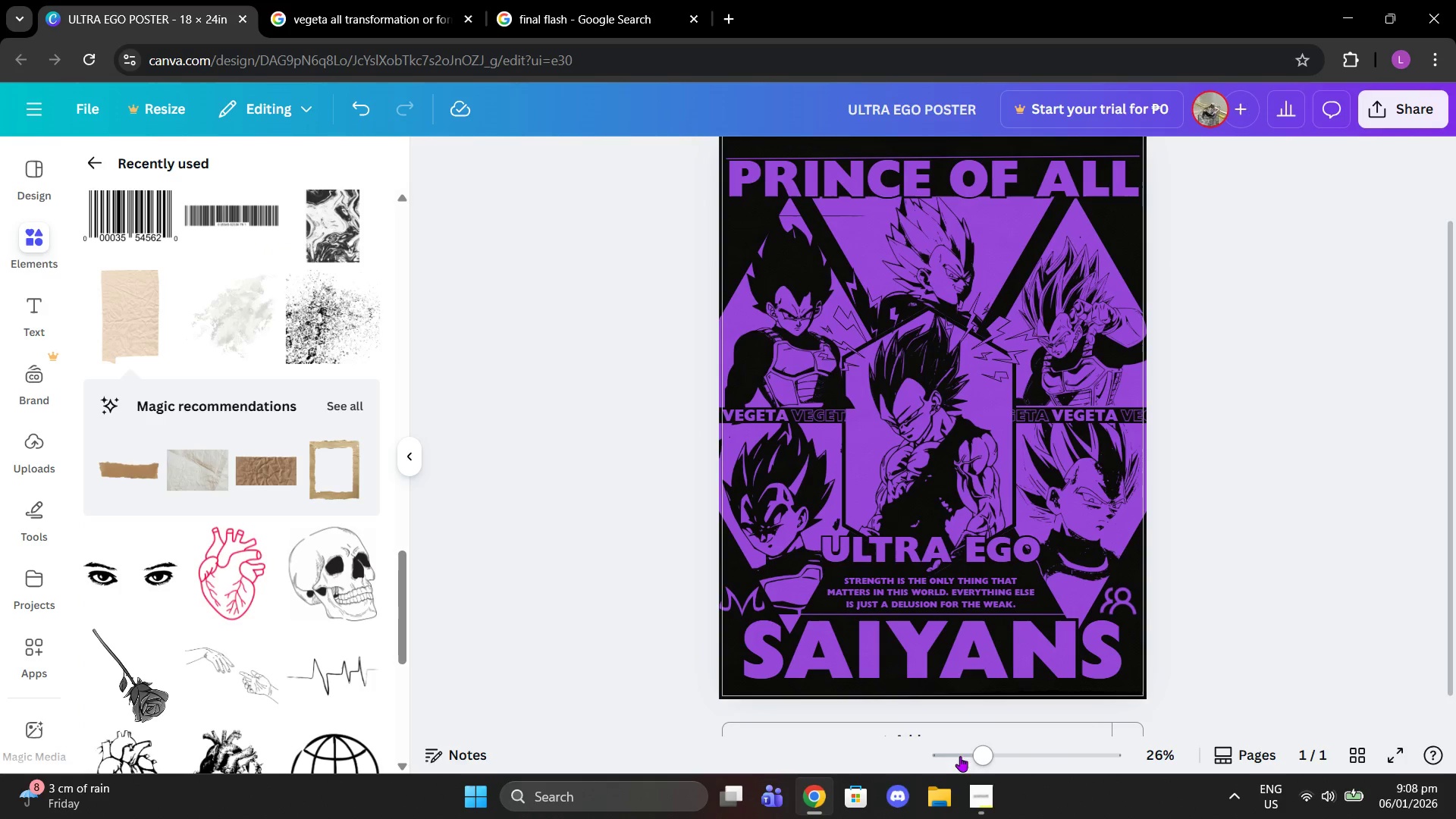 
left_click_drag(start_coordinate=[976, 756], to_coordinate=[1009, 758])
 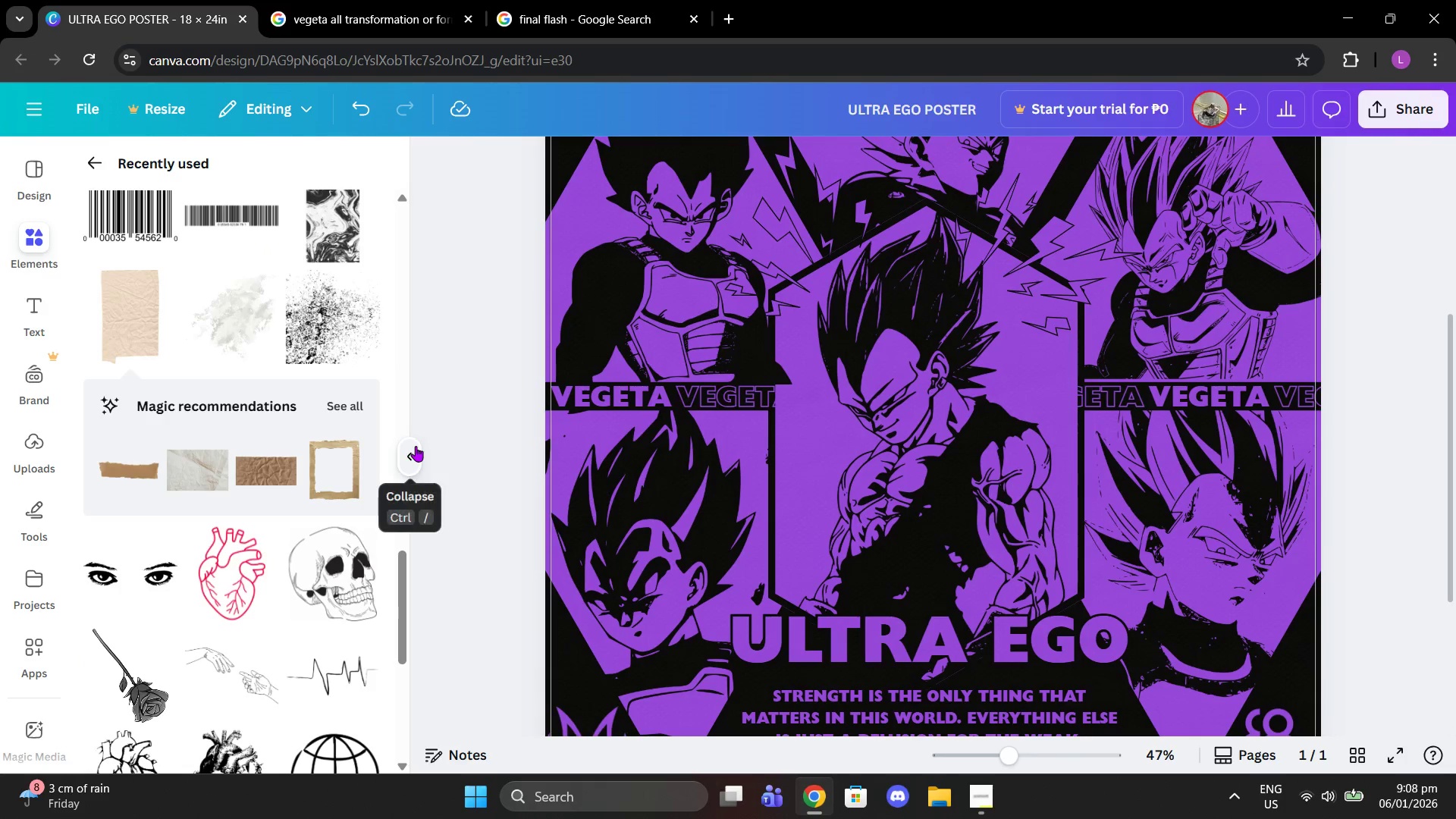 
left_click([336, 219])
 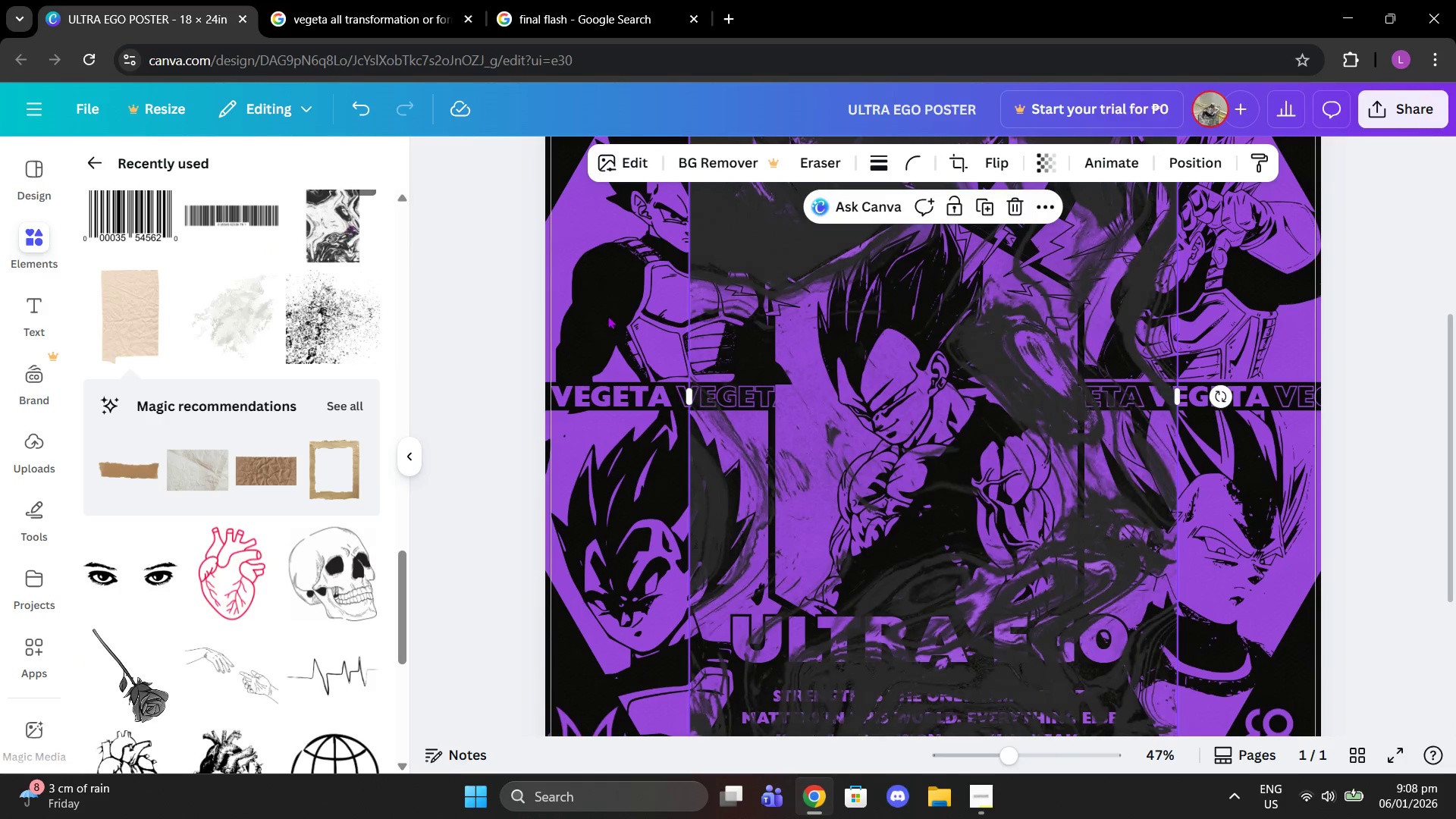 
scroll: coordinate [785, 307], scroll_direction: up, amount: 4.0
 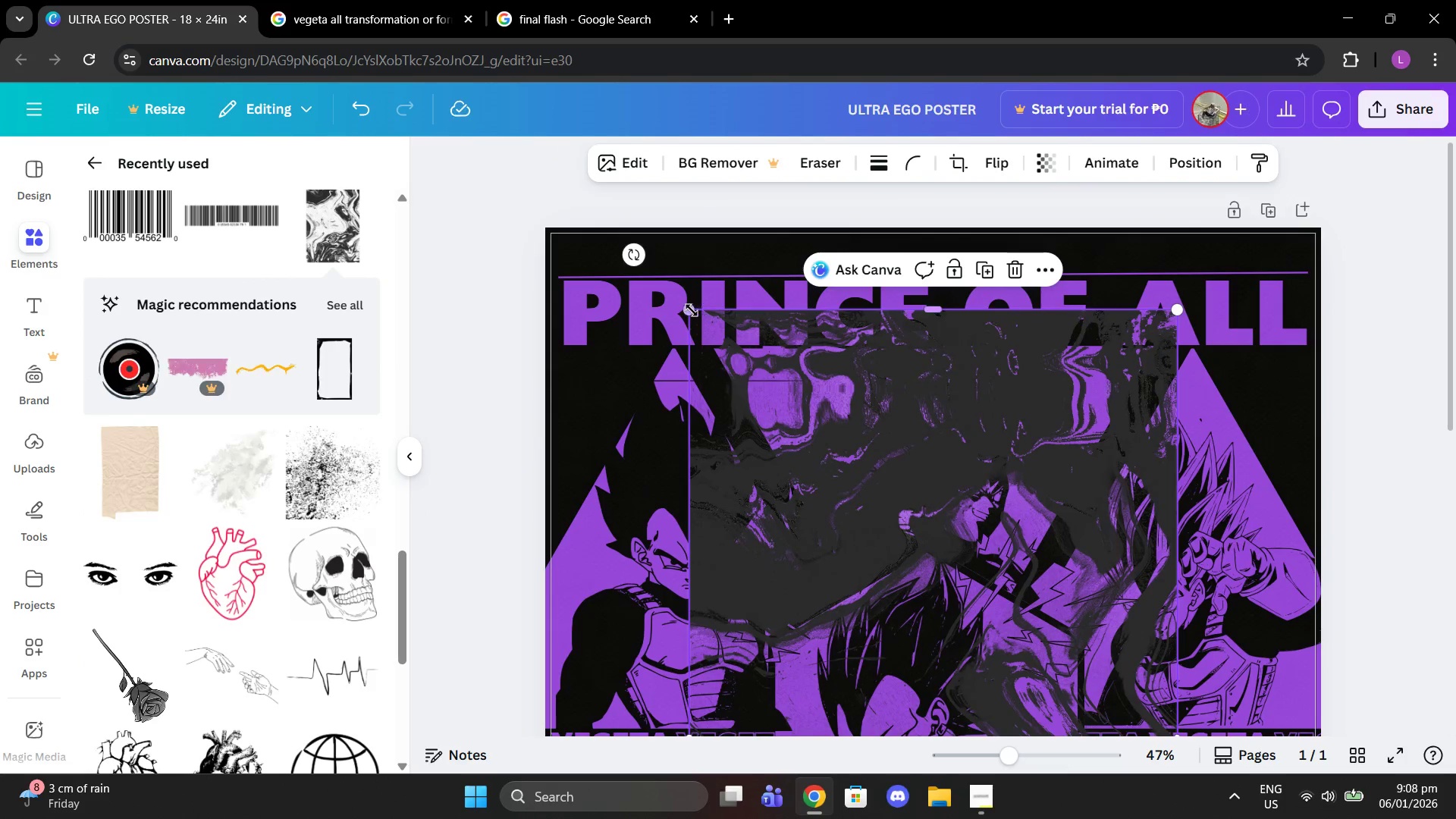 
left_click_drag(start_coordinate=[691, 310], to_coordinate=[405, 157])
 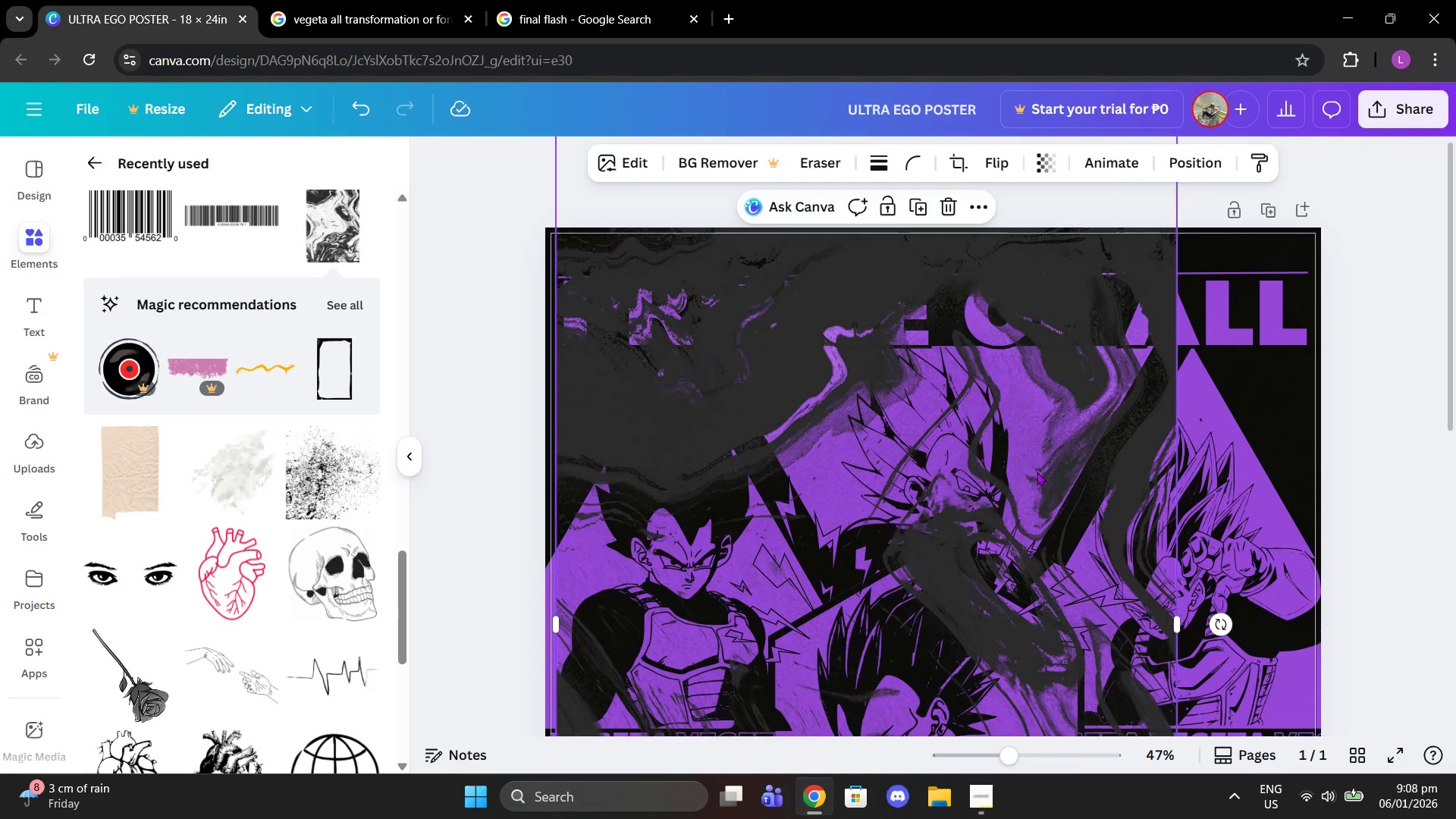 
left_click_drag(start_coordinate=[1037, 472], to_coordinate=[969, 489])
 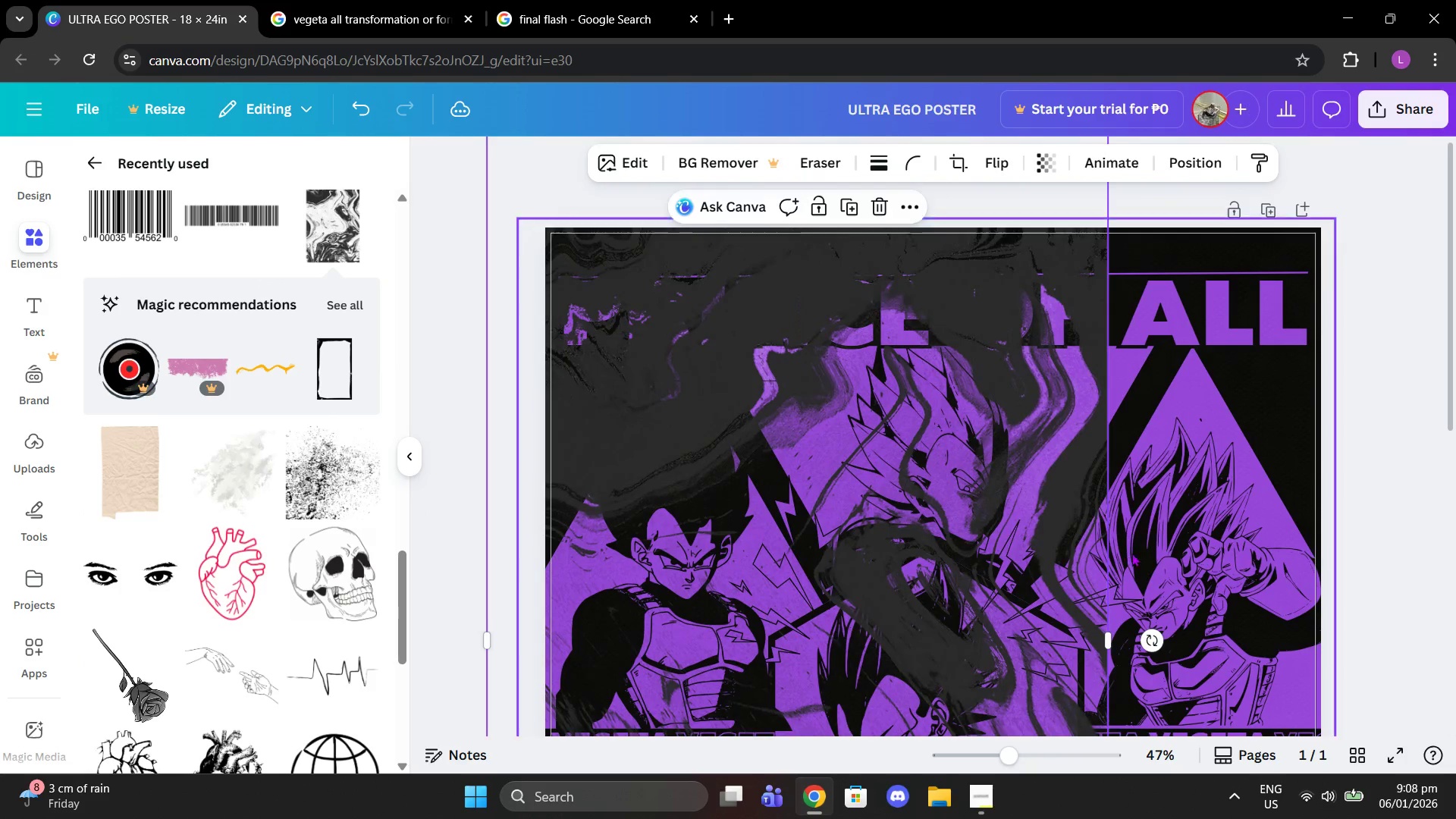 
scroll: coordinate [1131, 553], scroll_direction: down, amount: 3.0
 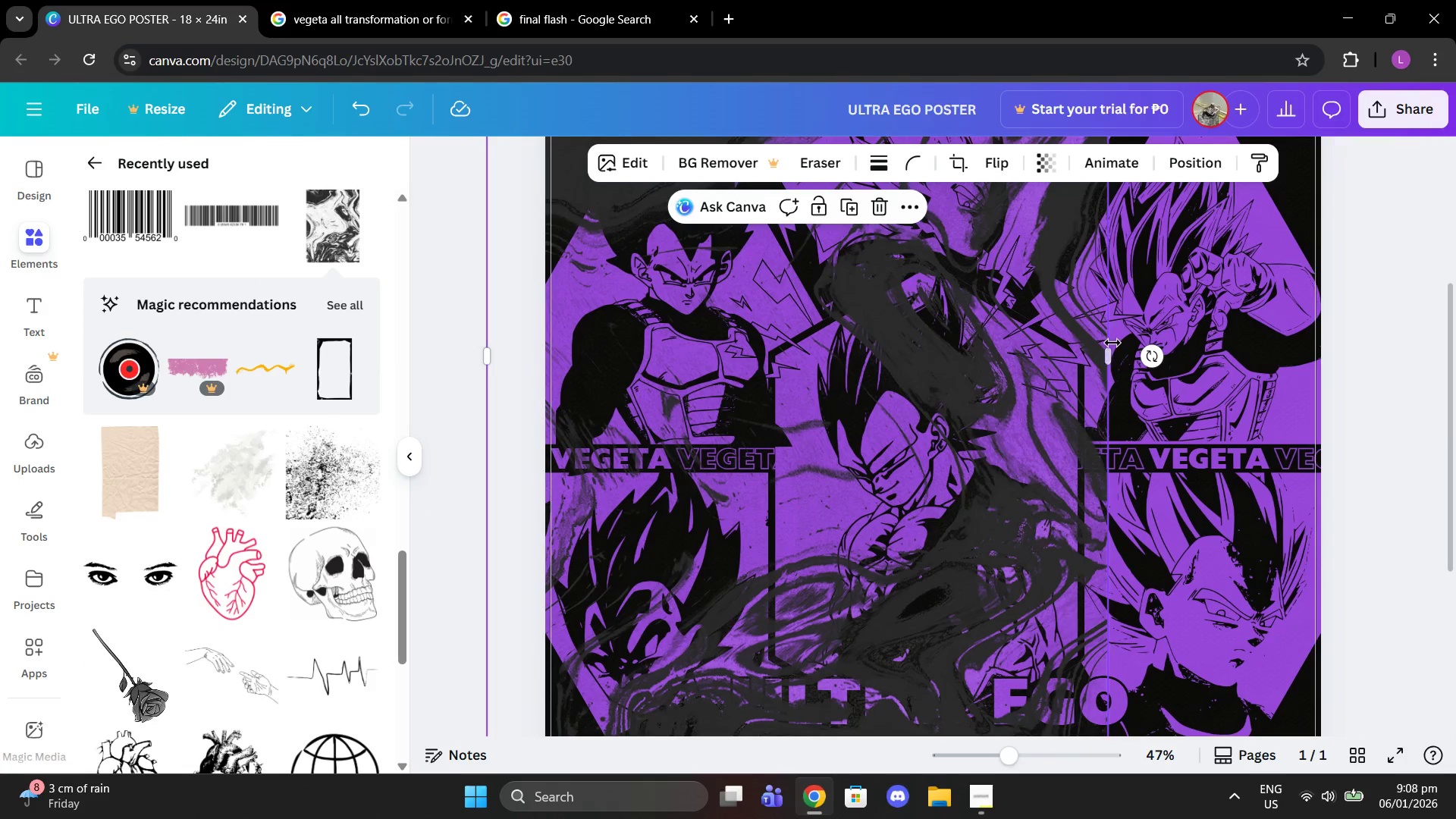 
left_click_drag(start_coordinate=[1109, 354], to_coordinate=[1338, 370])
 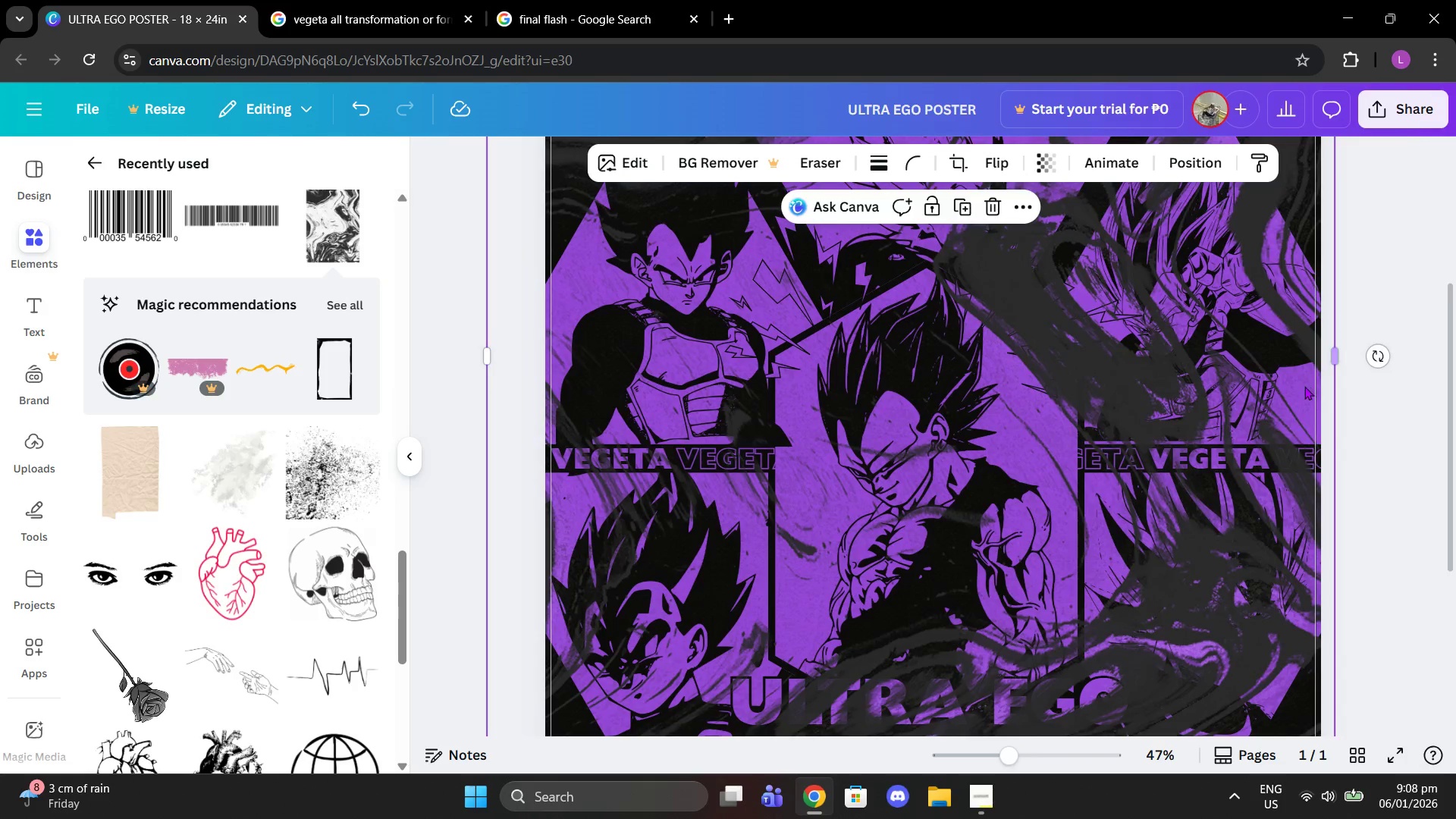 
scroll: coordinate [1304, 386], scroll_direction: down, amount: 3.0
 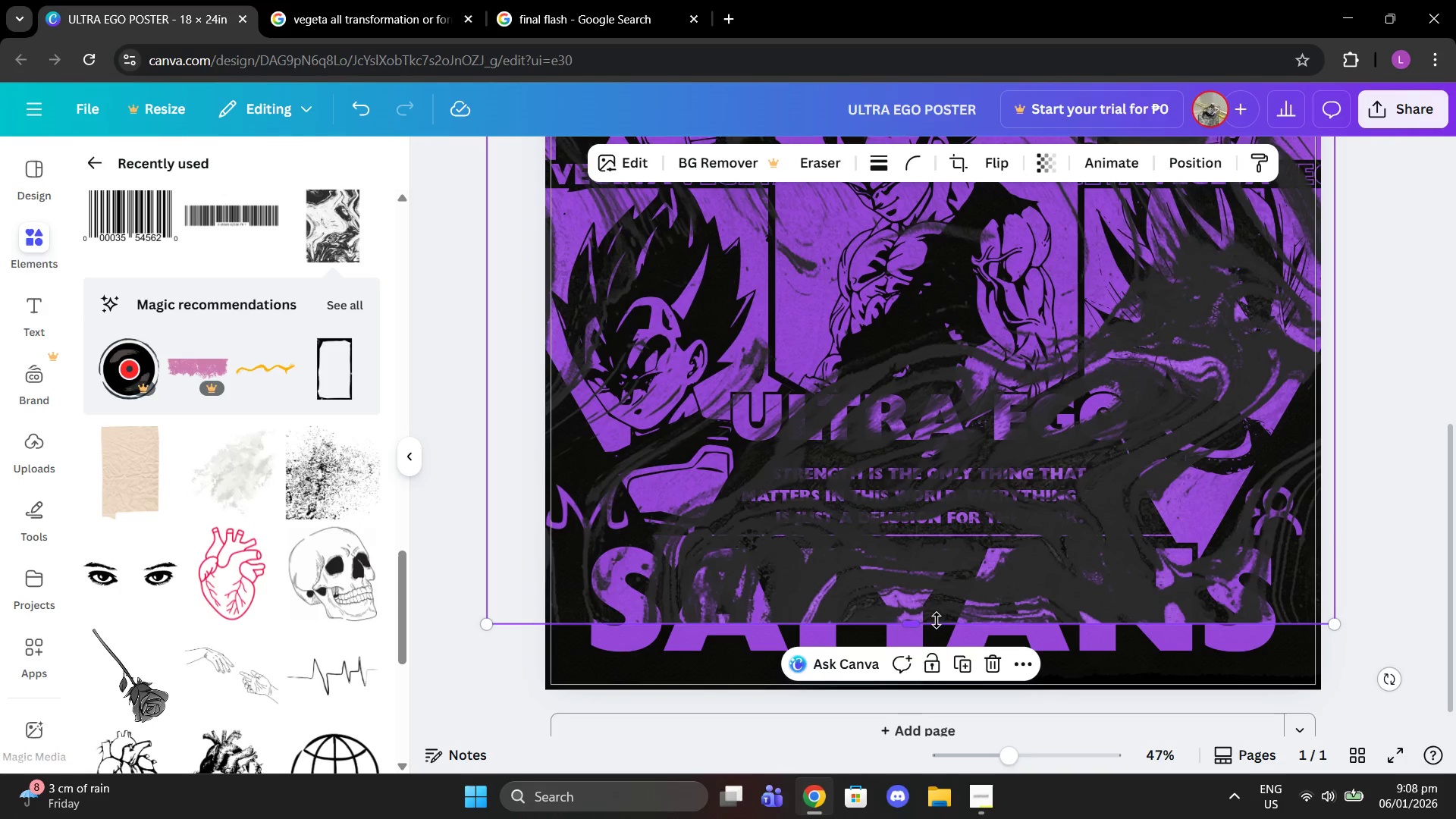 
left_click_drag(start_coordinate=[931, 622], to_coordinate=[937, 694])
 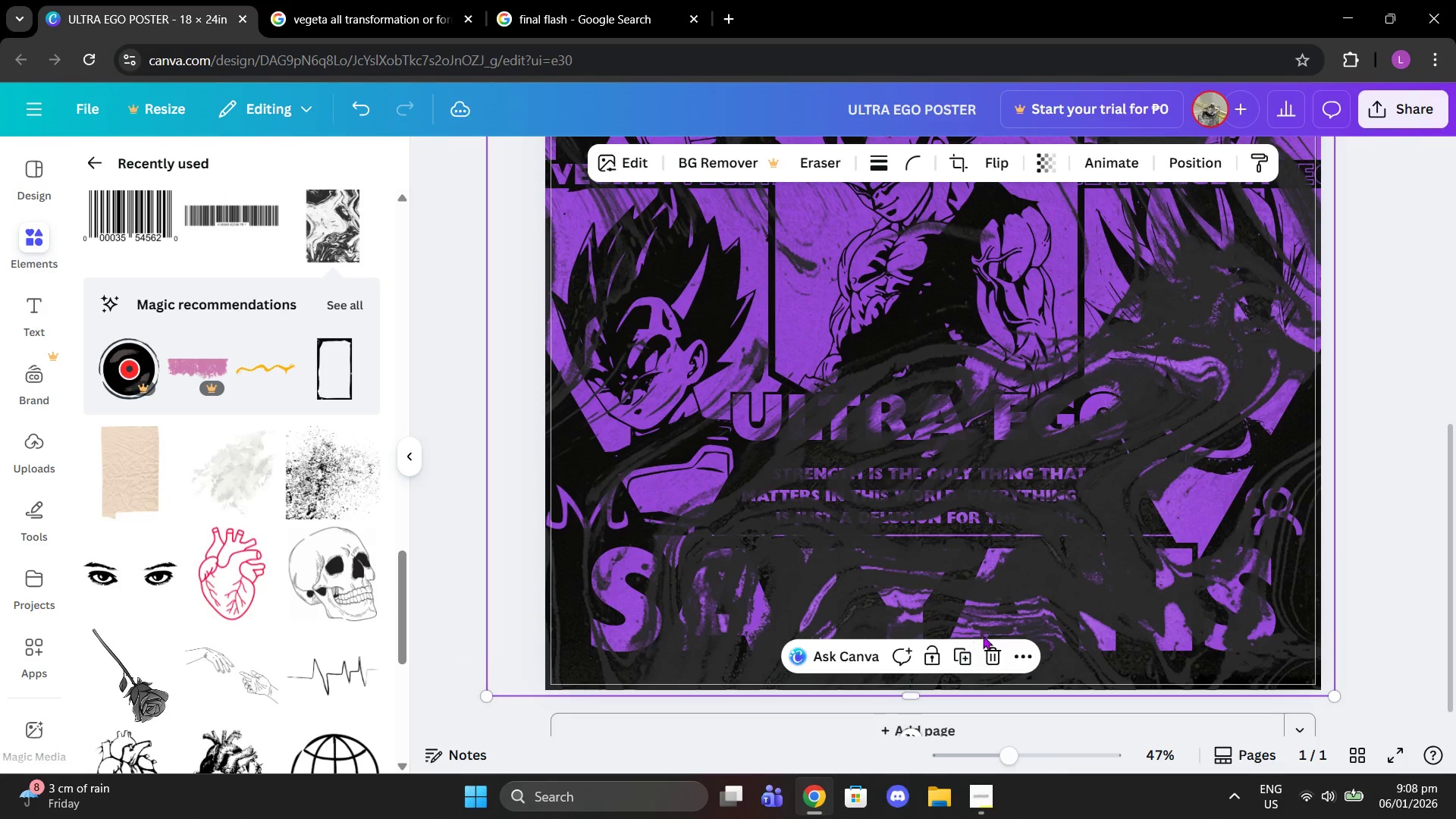 
scroll: coordinate [1013, 306], scroll_direction: up, amount: 10.0
 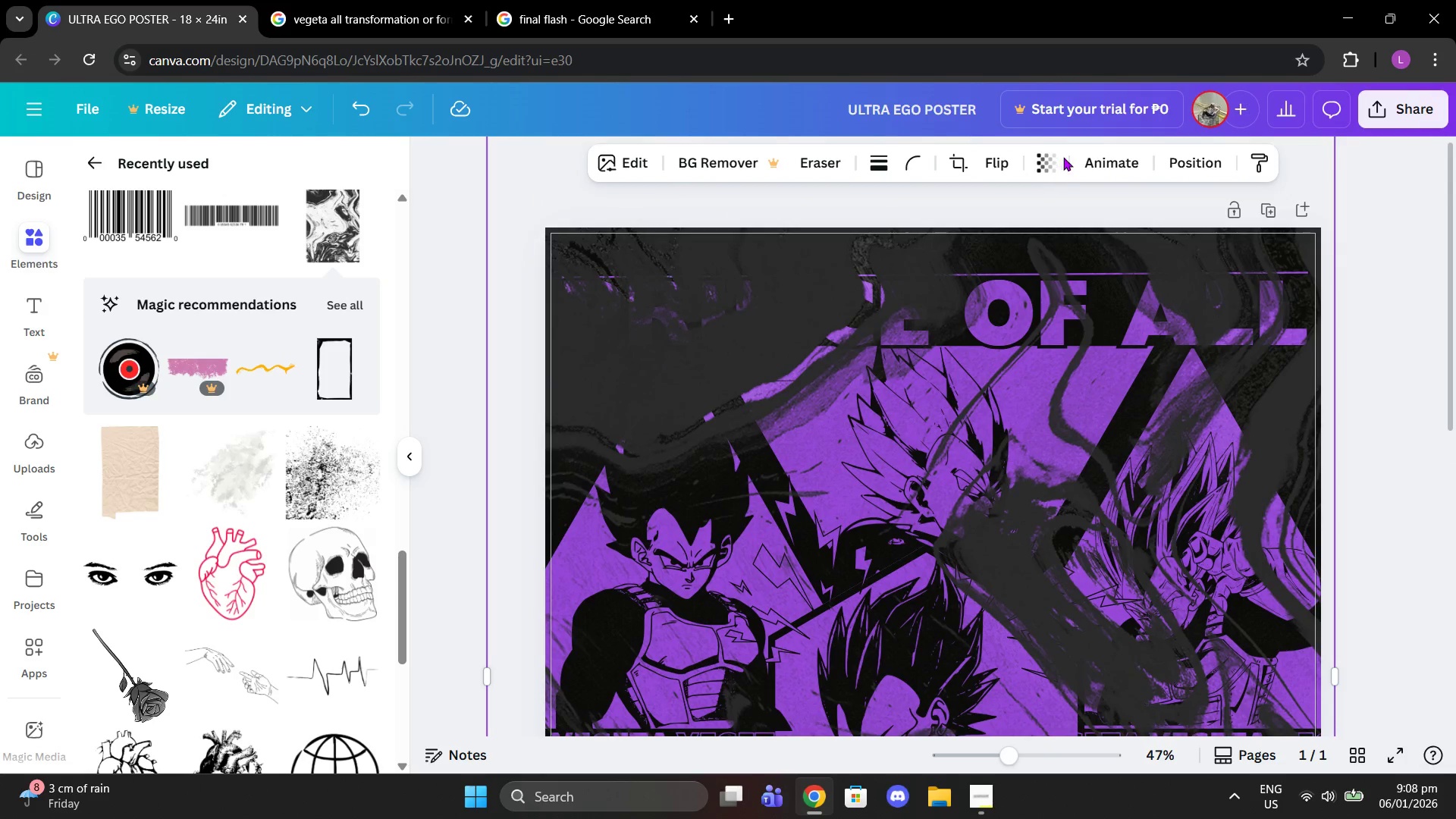 
left_click([1063, 157])
 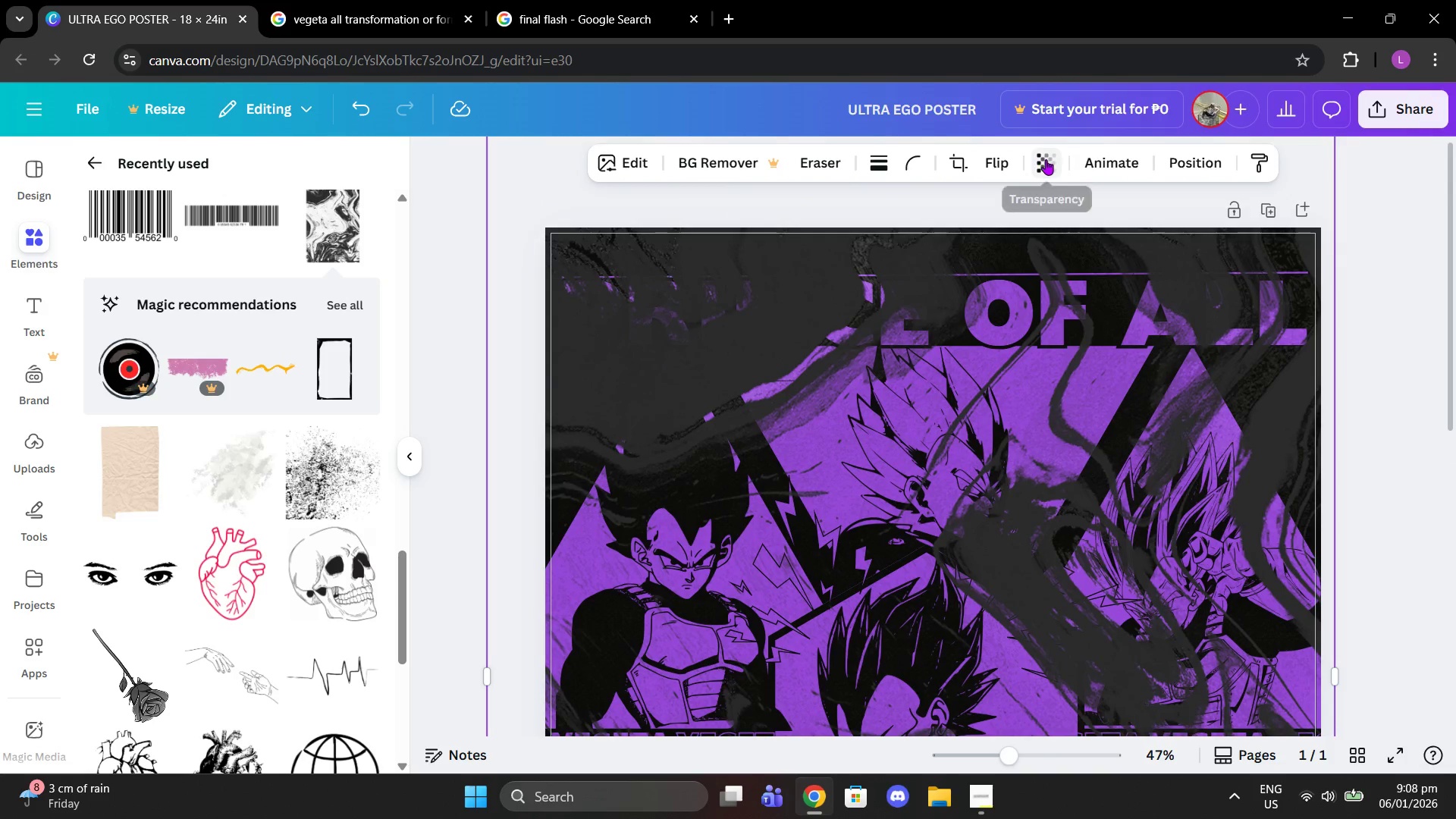 
left_click([1046, 159])
 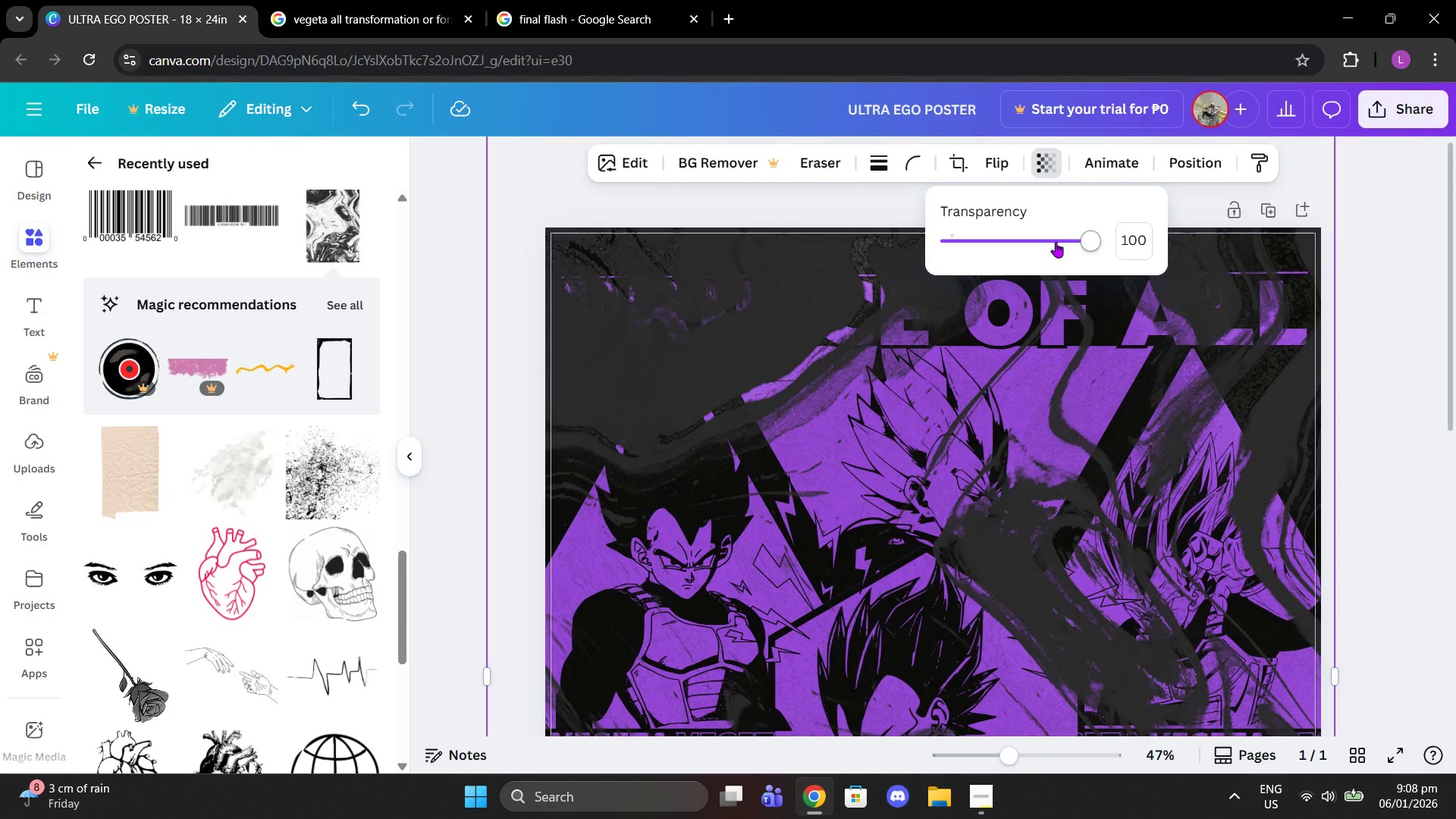 
left_click_drag(start_coordinate=[1058, 242], to_coordinate=[962, 243])
 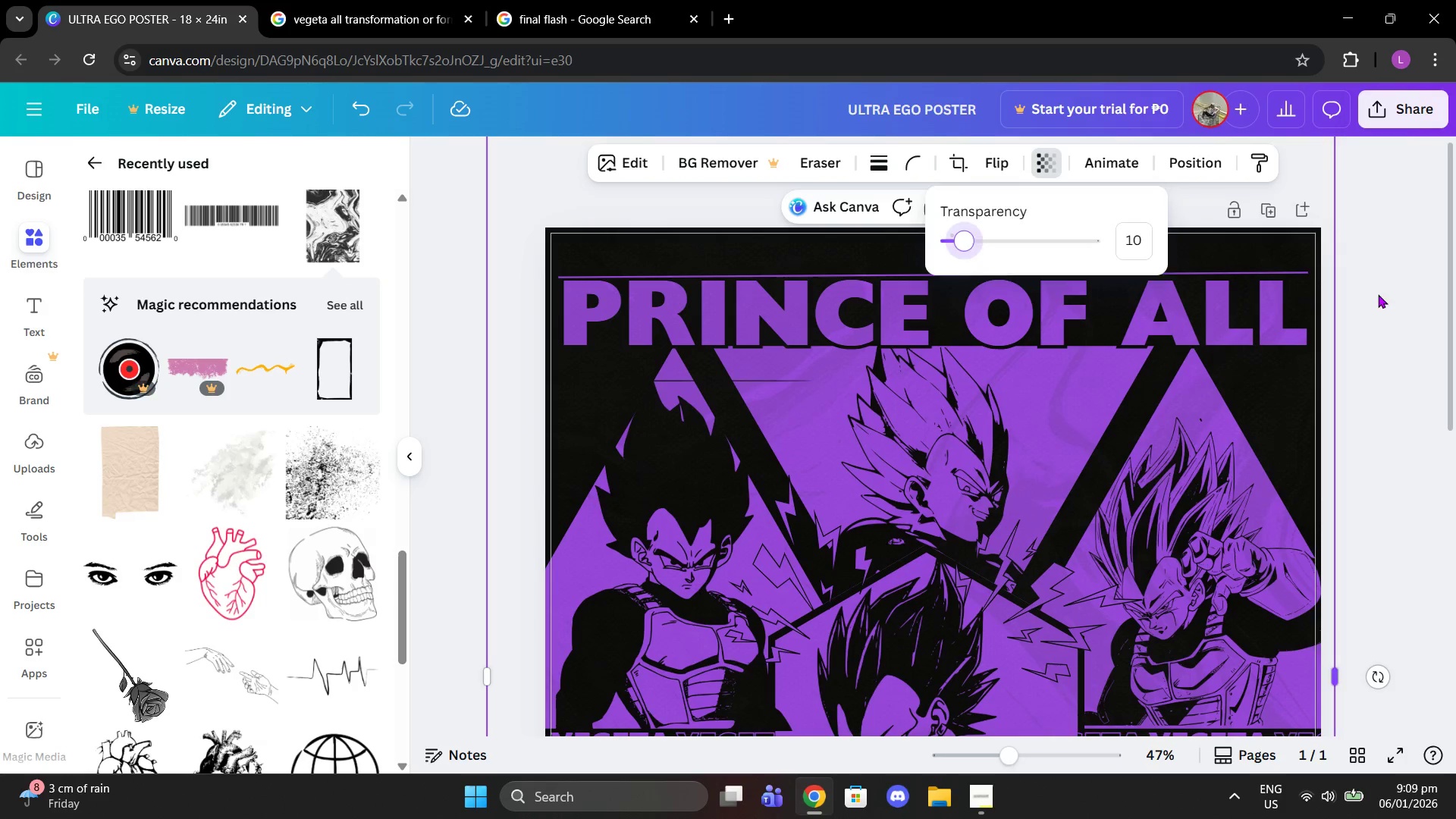 
left_click([1395, 294])
 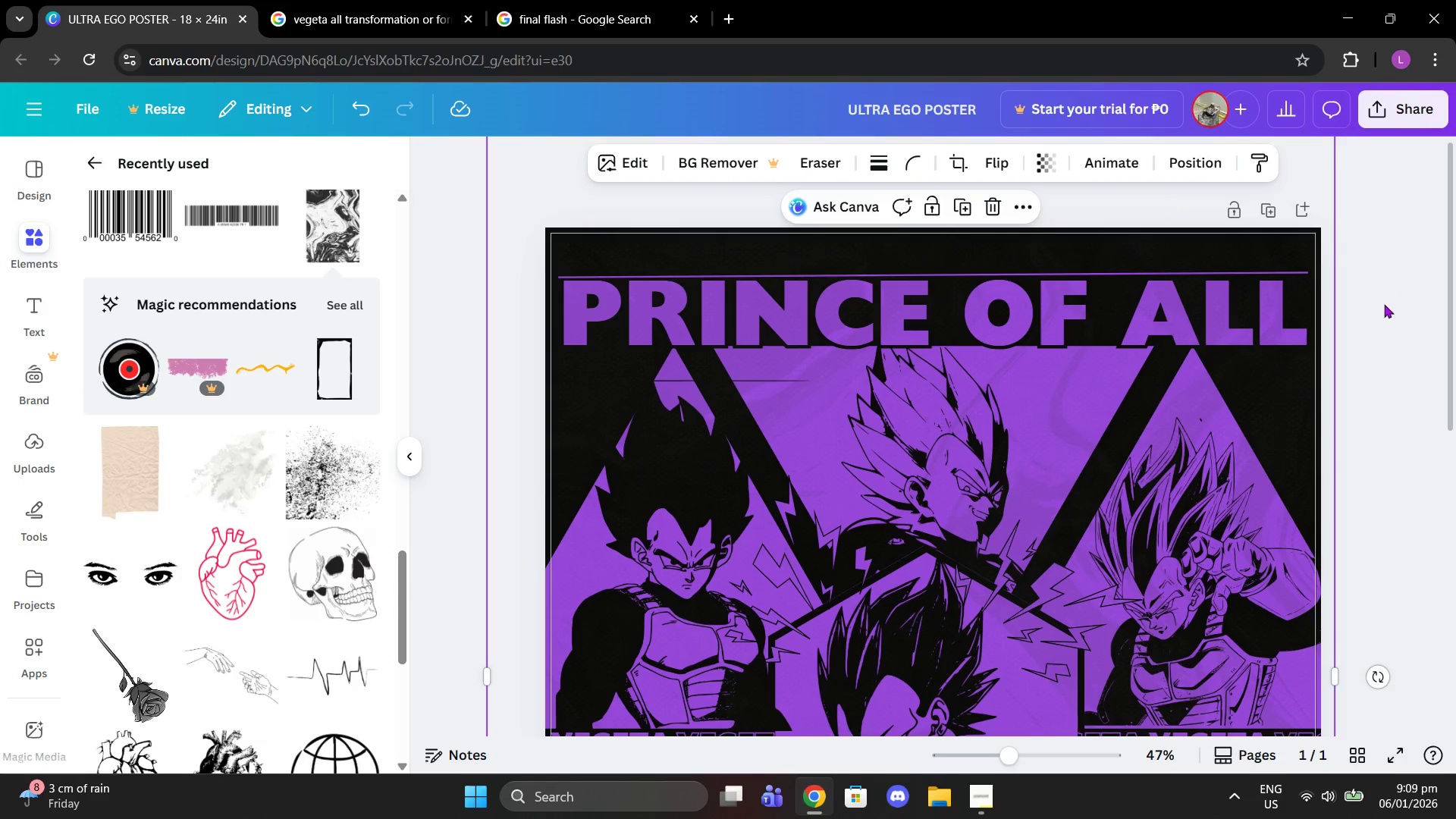 
scroll: coordinate [1371, 306], scroll_direction: down, amount: 6.0
 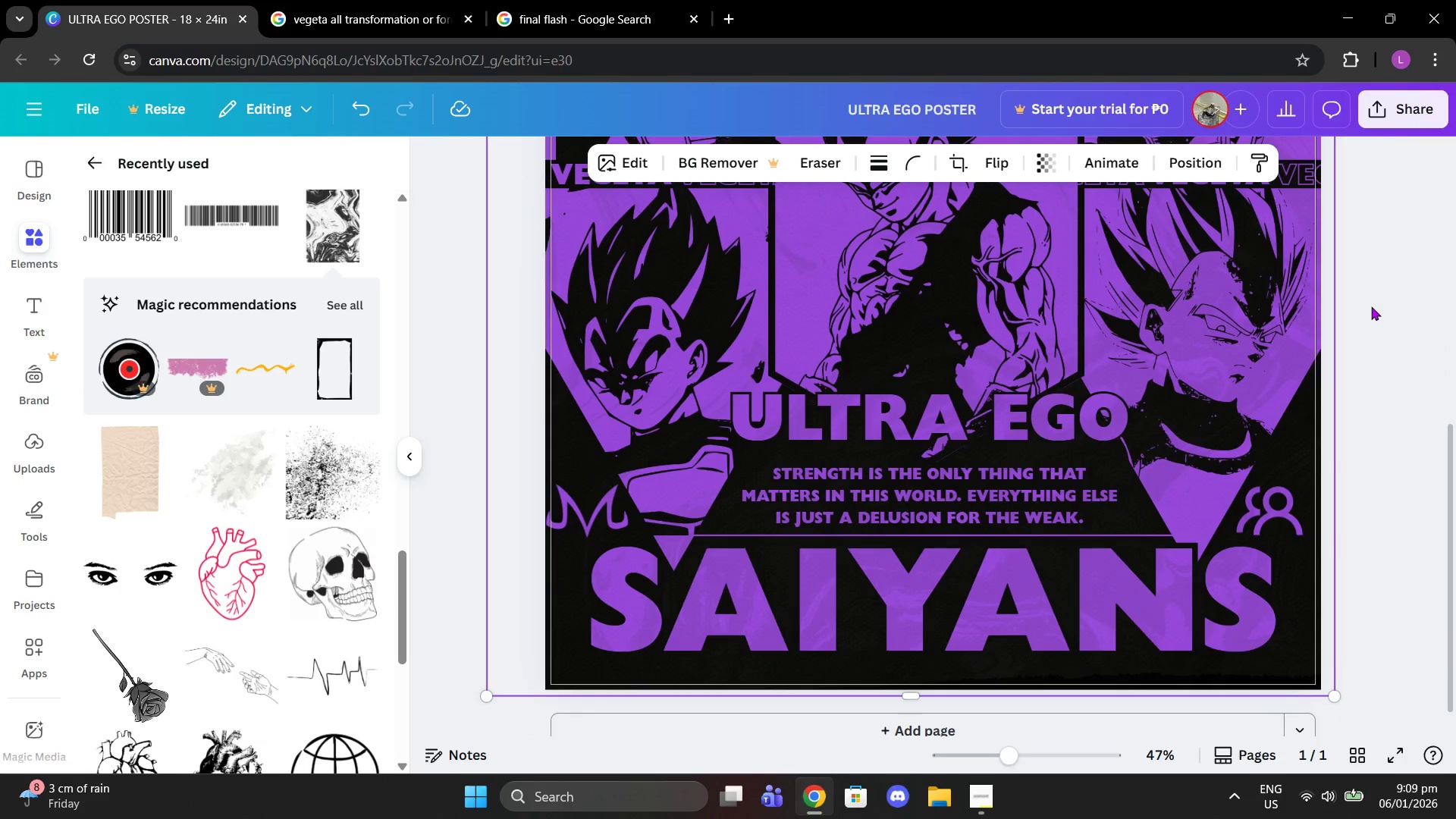 
scroll: coordinate [1338, 290], scroll_direction: up, amount: 7.0
 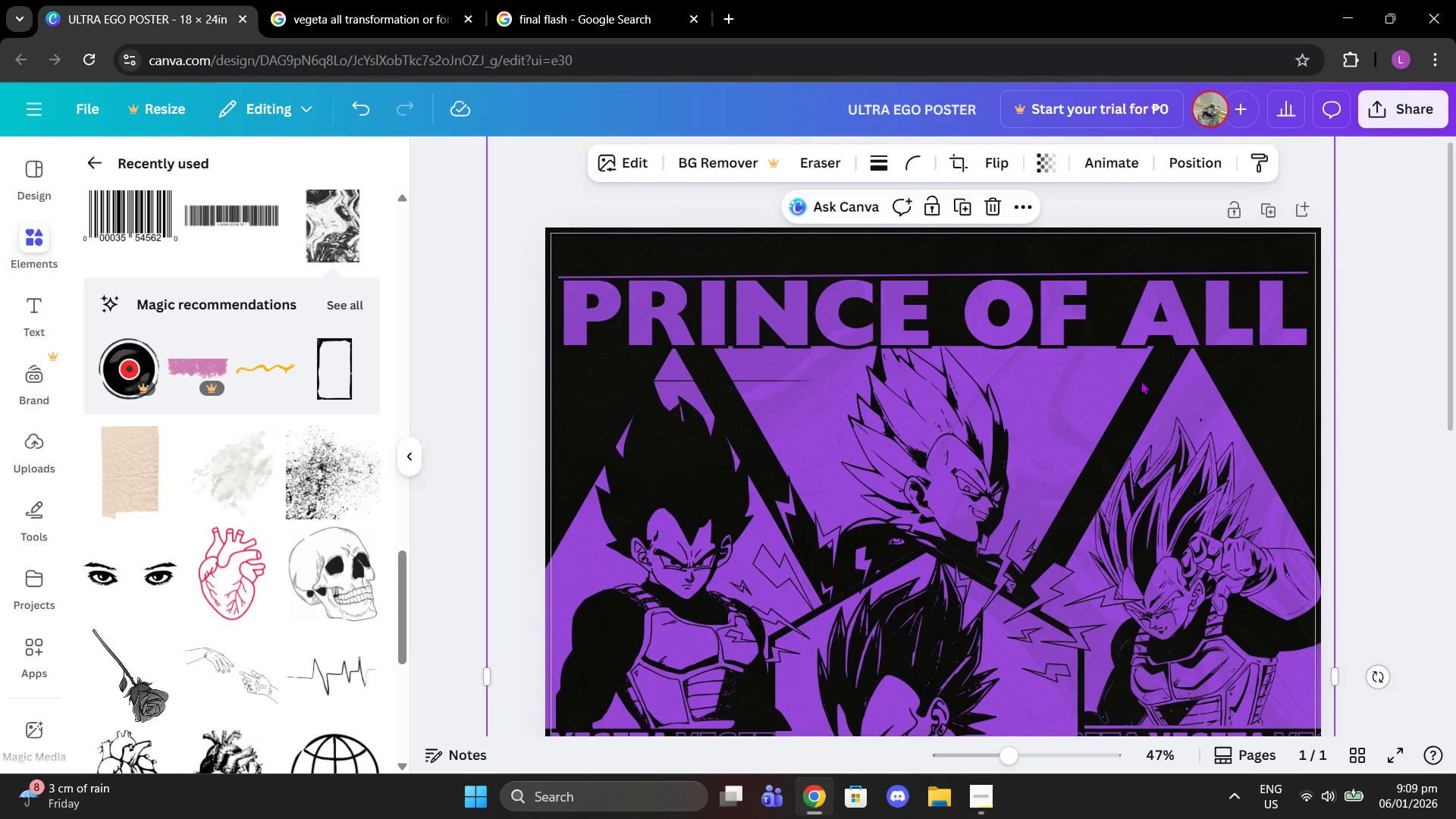 
left_click([1141, 381])
 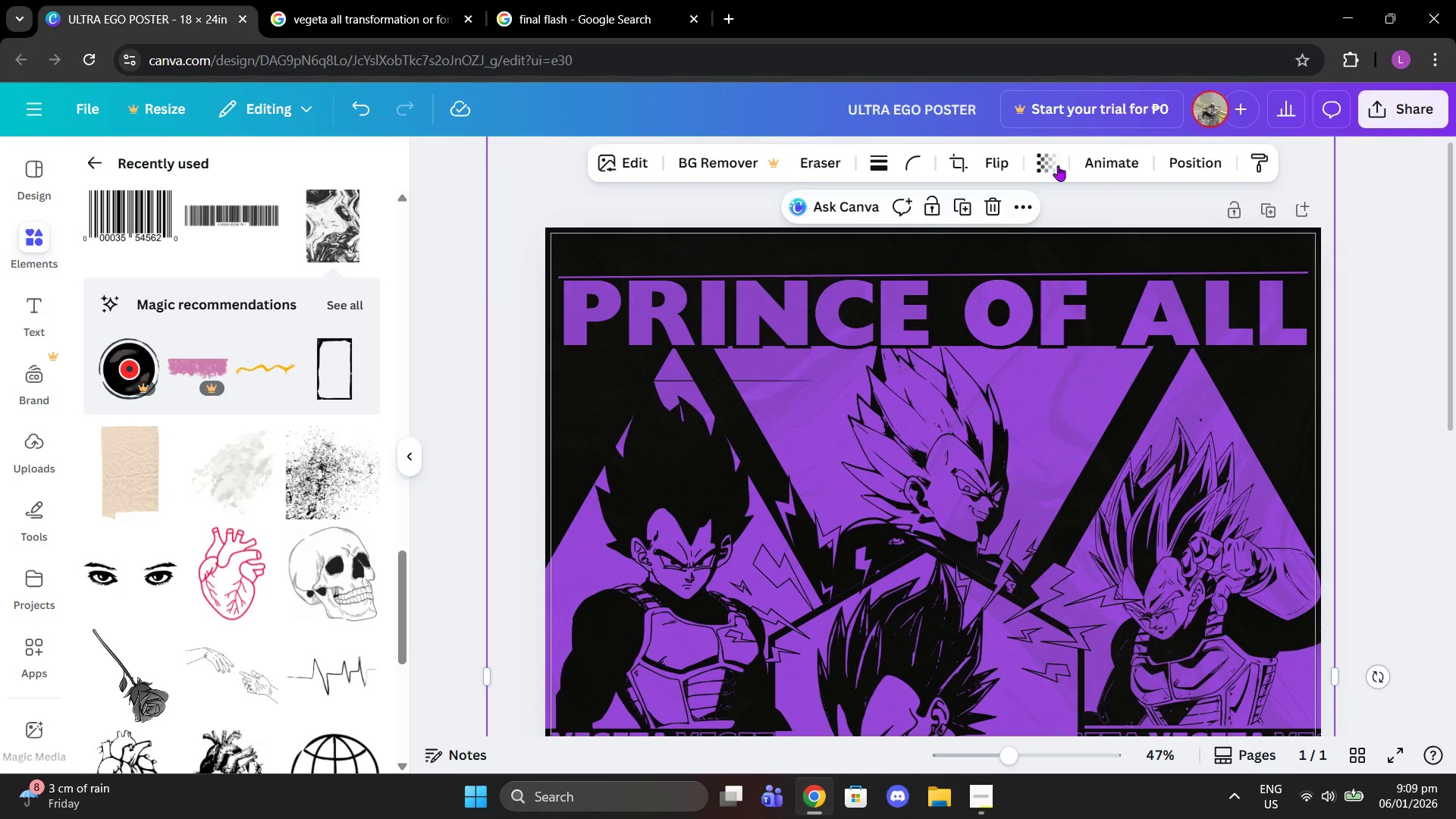 
left_click([1042, 162])
 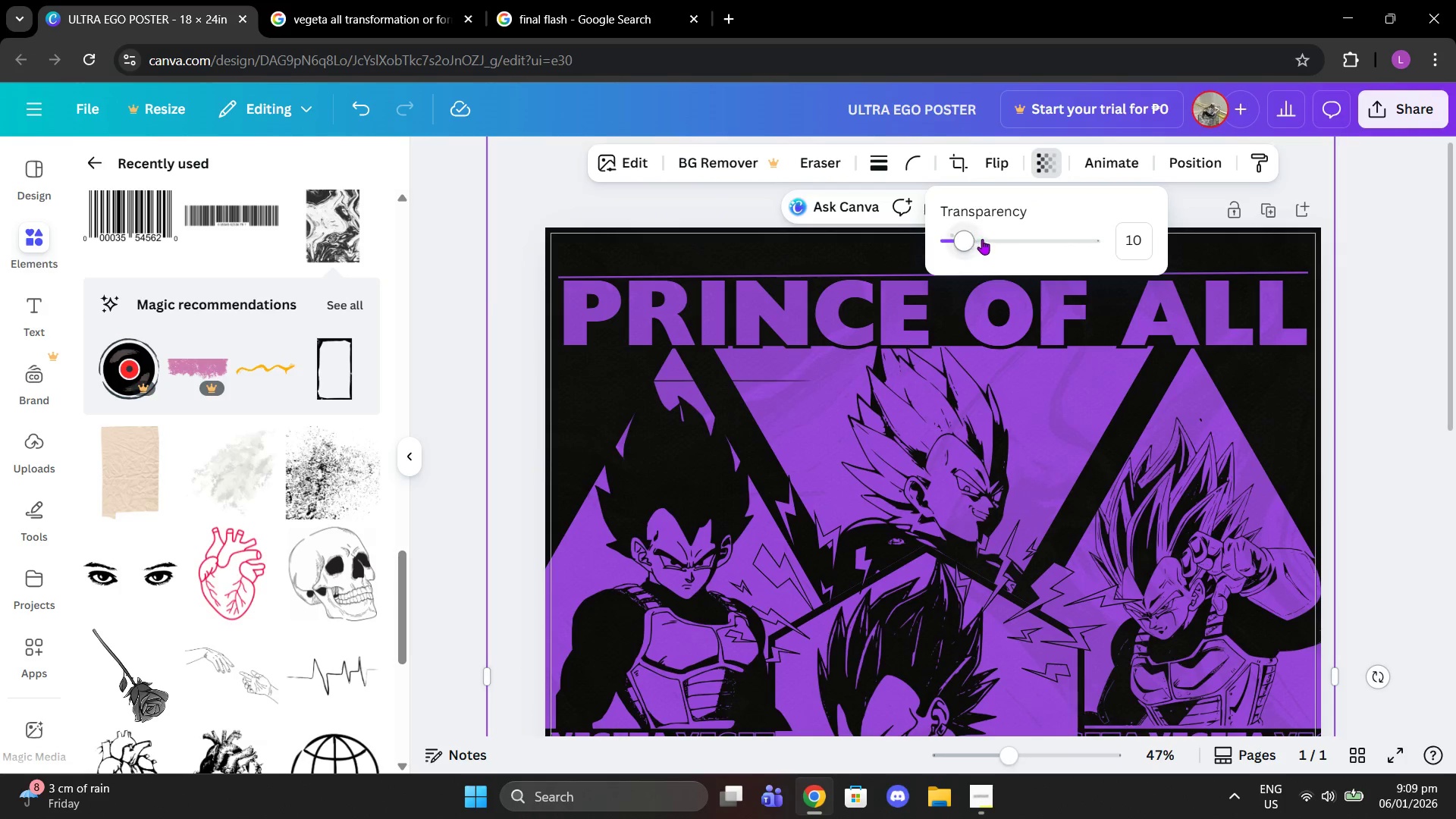 
left_click([1142, 239])
 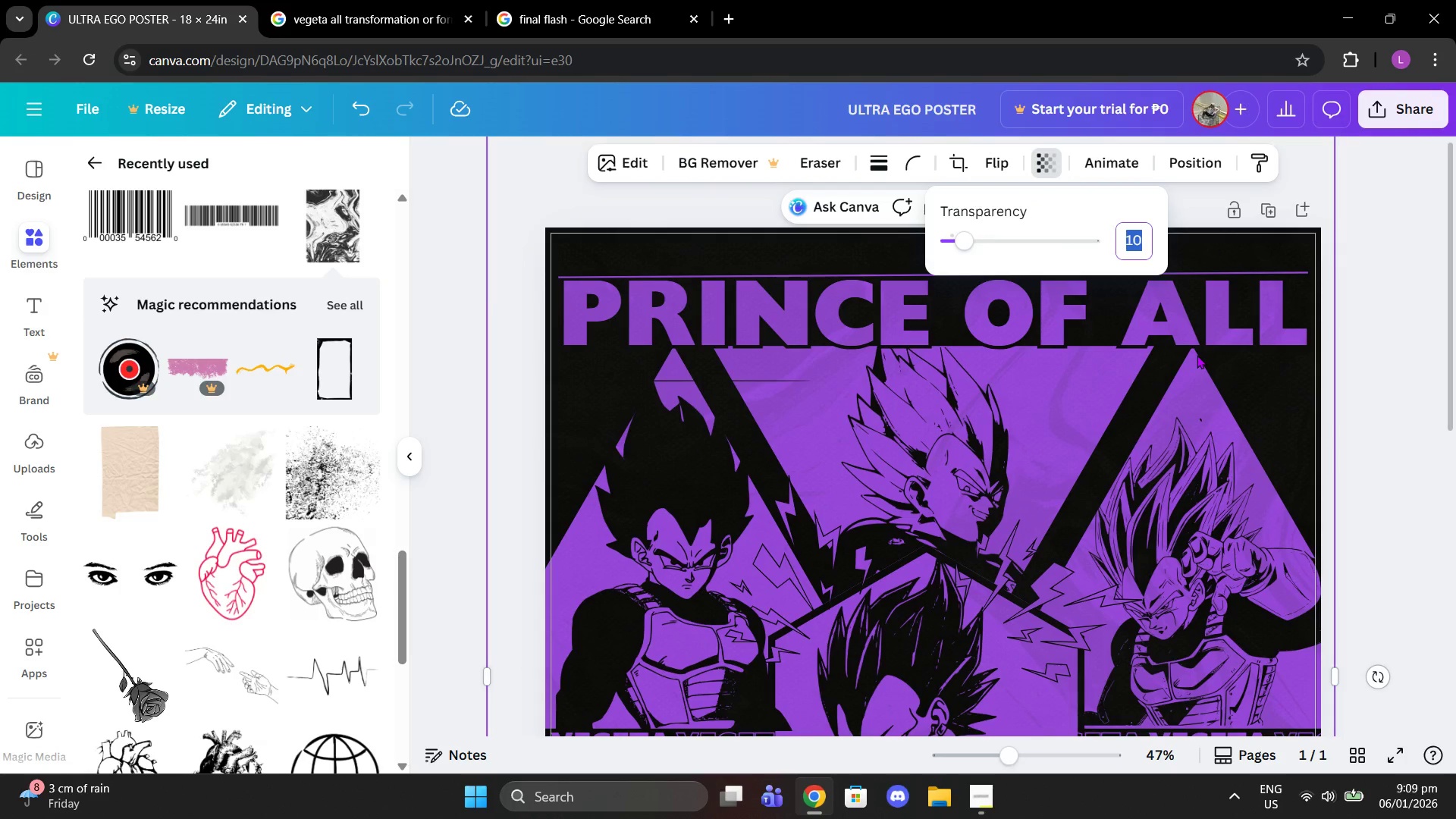 
key(6)
 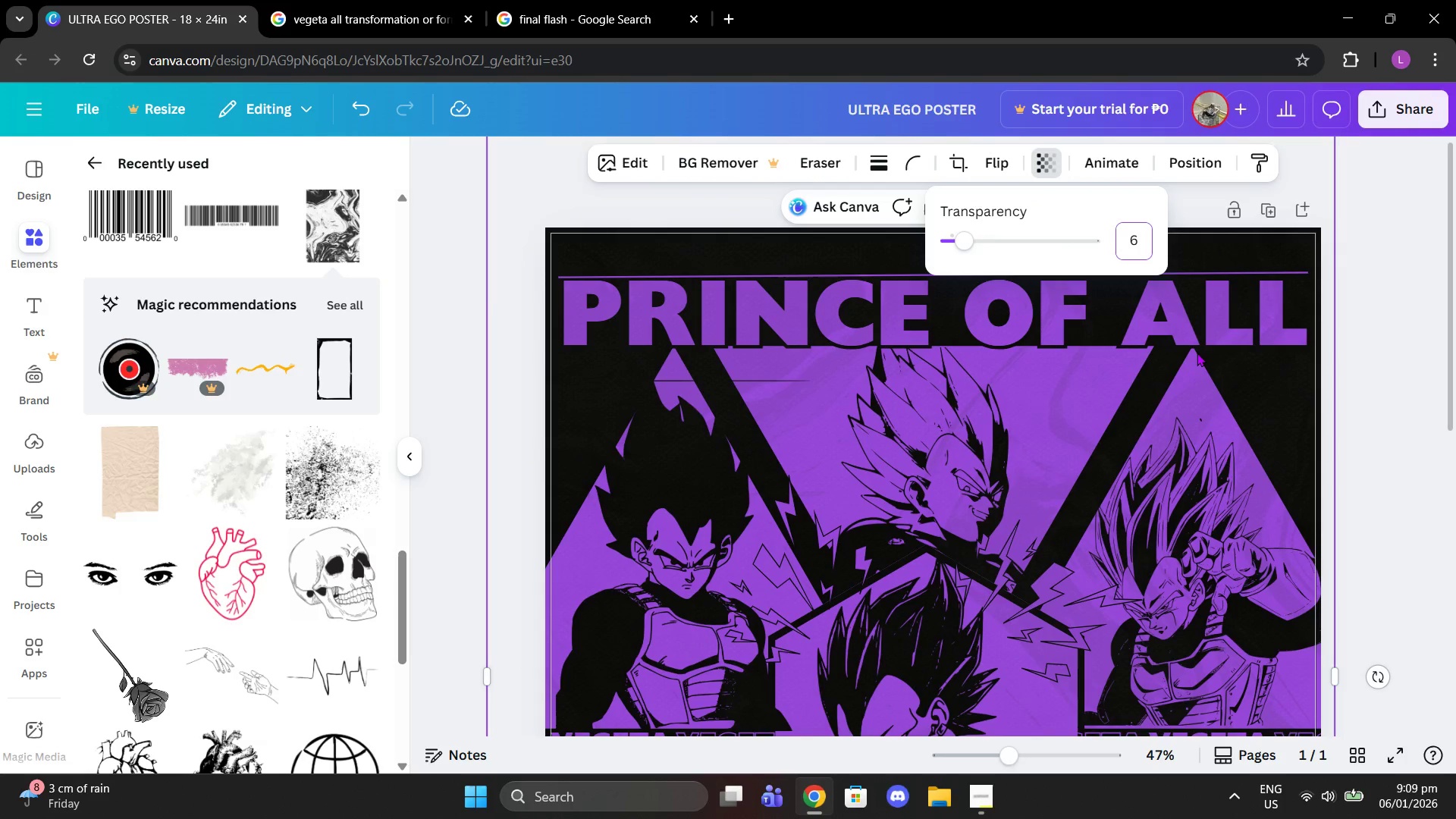 
key(Backspace)
 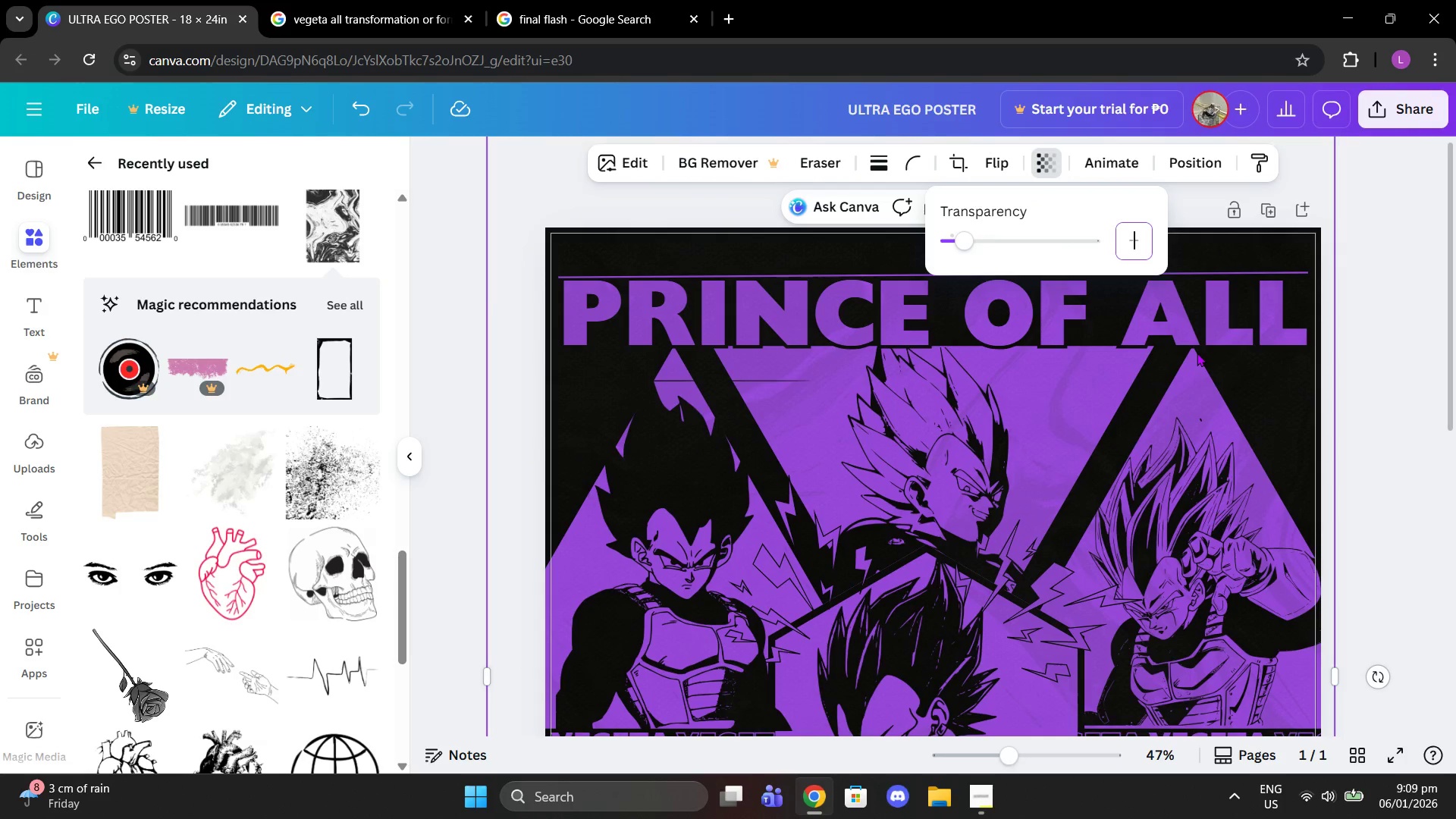 
key(7)
 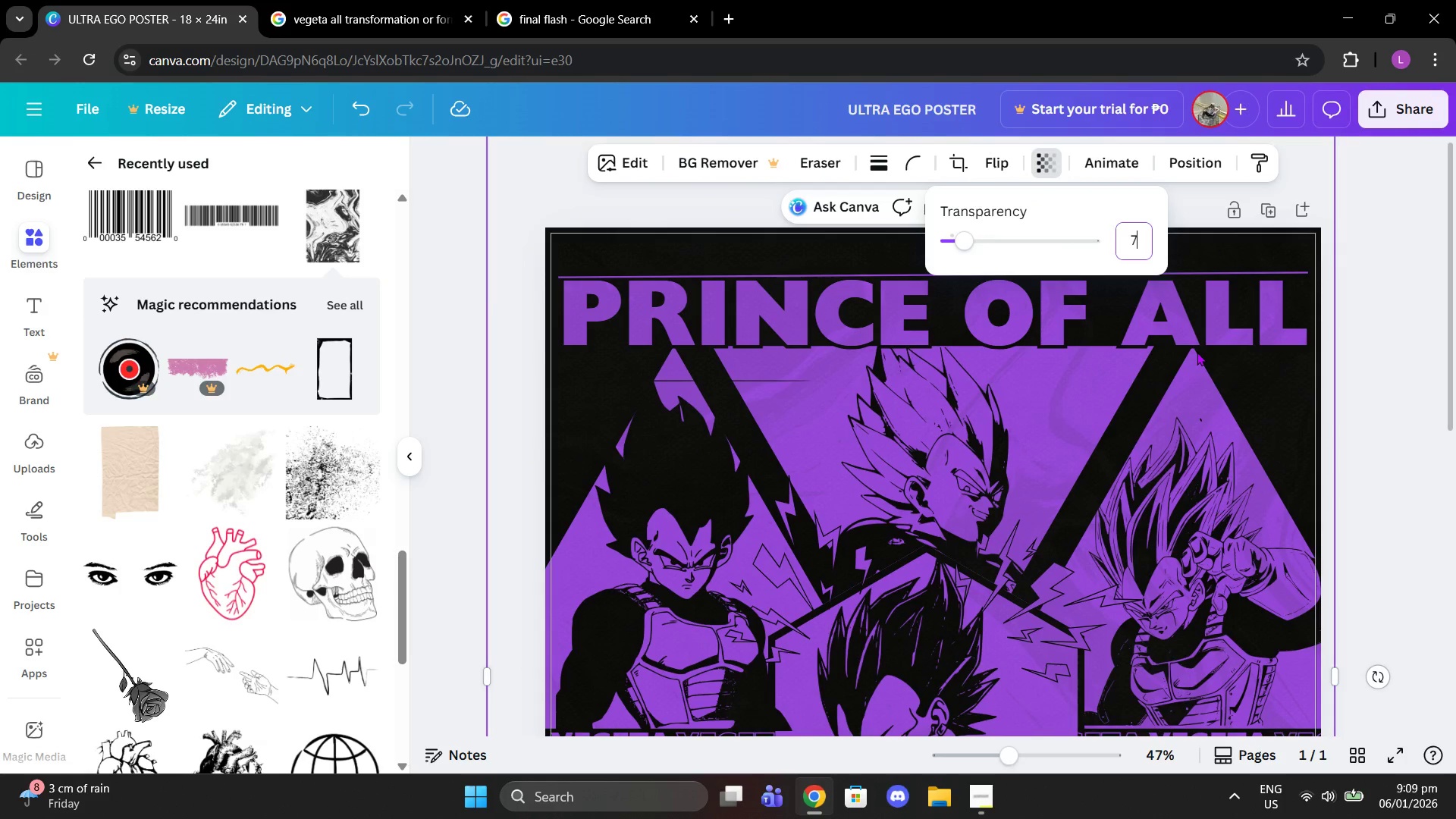 
key(Backslash)
 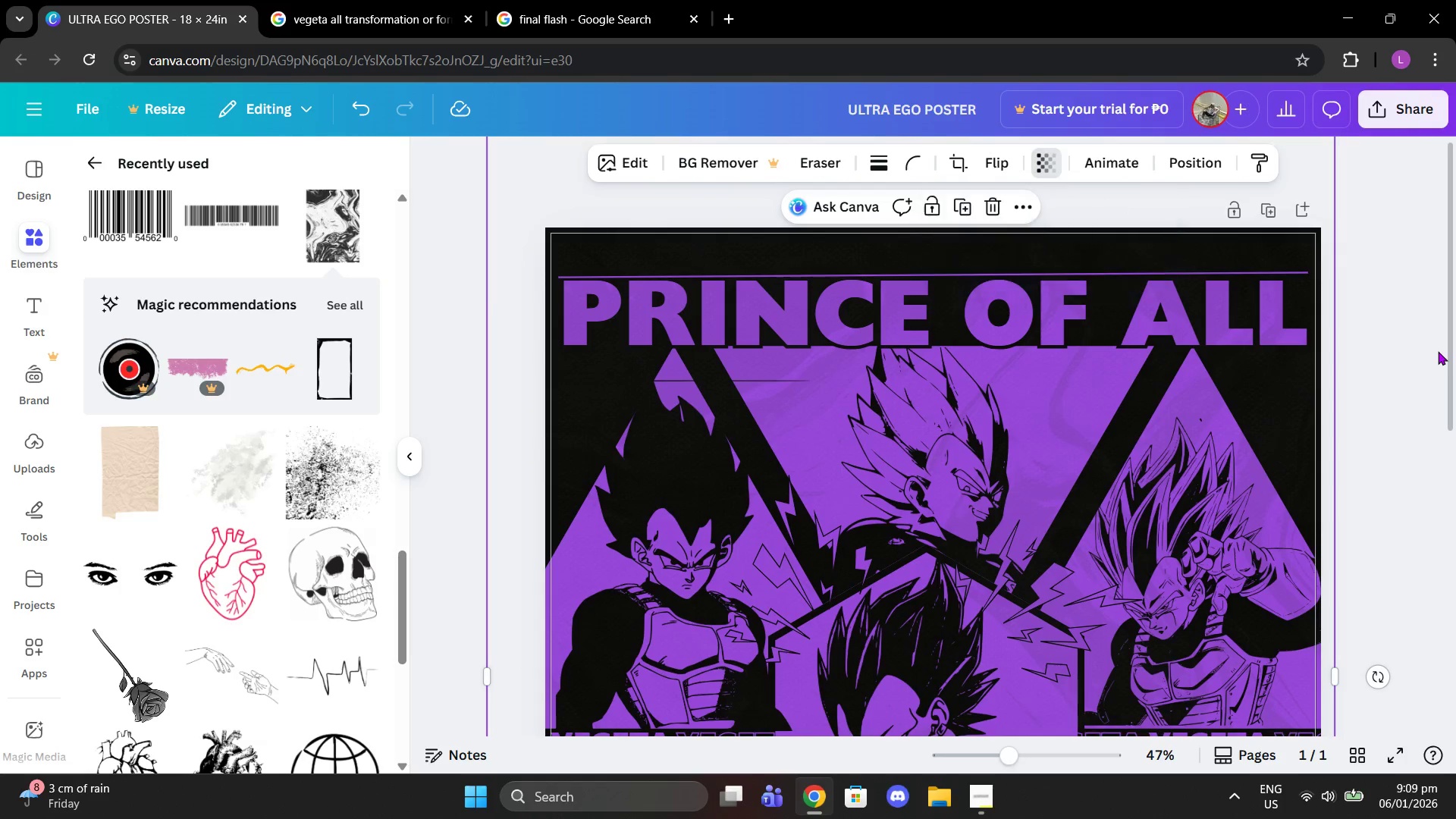 
double_click([1438, 351])
 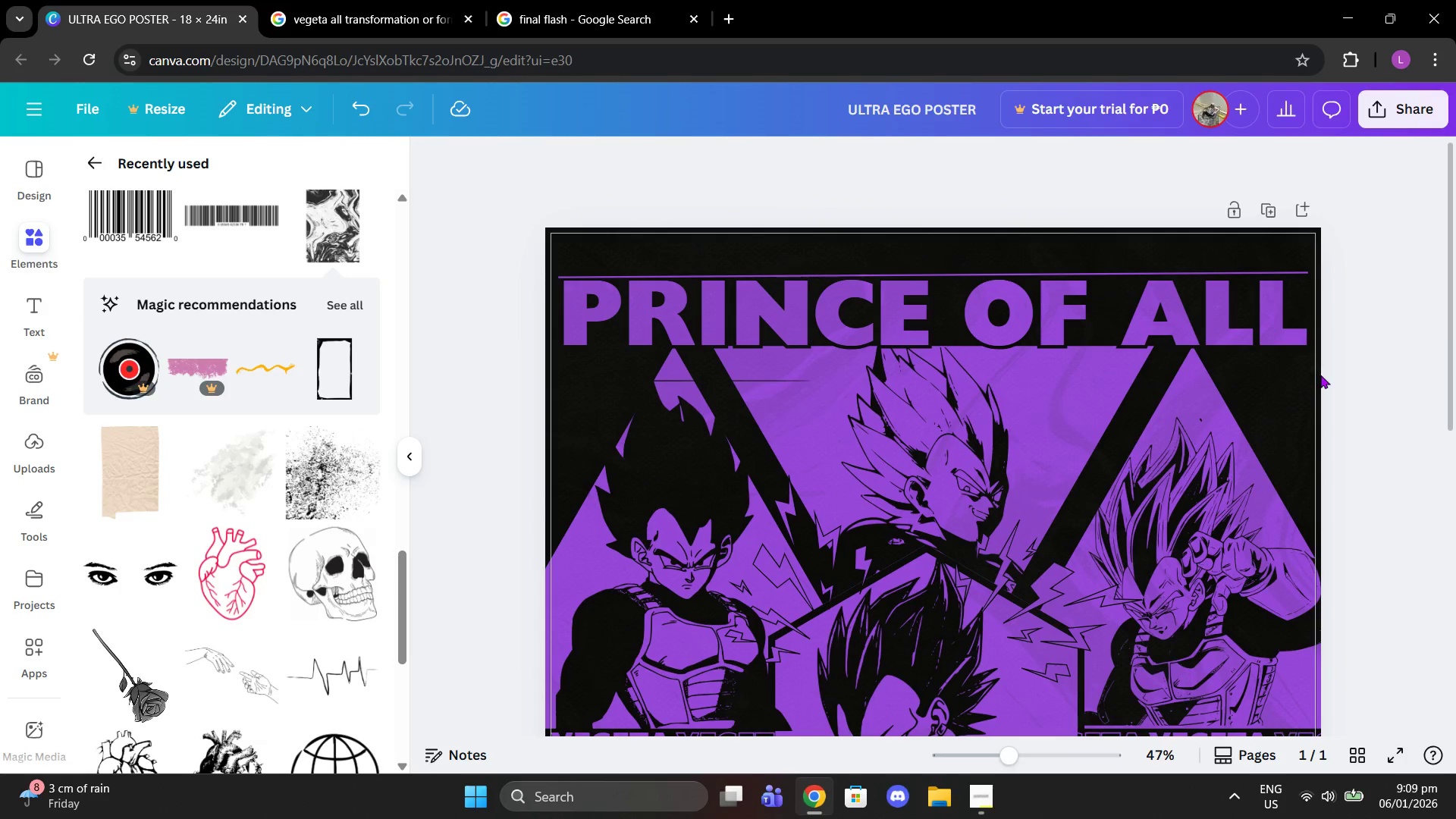 
left_click([1272, 380])
 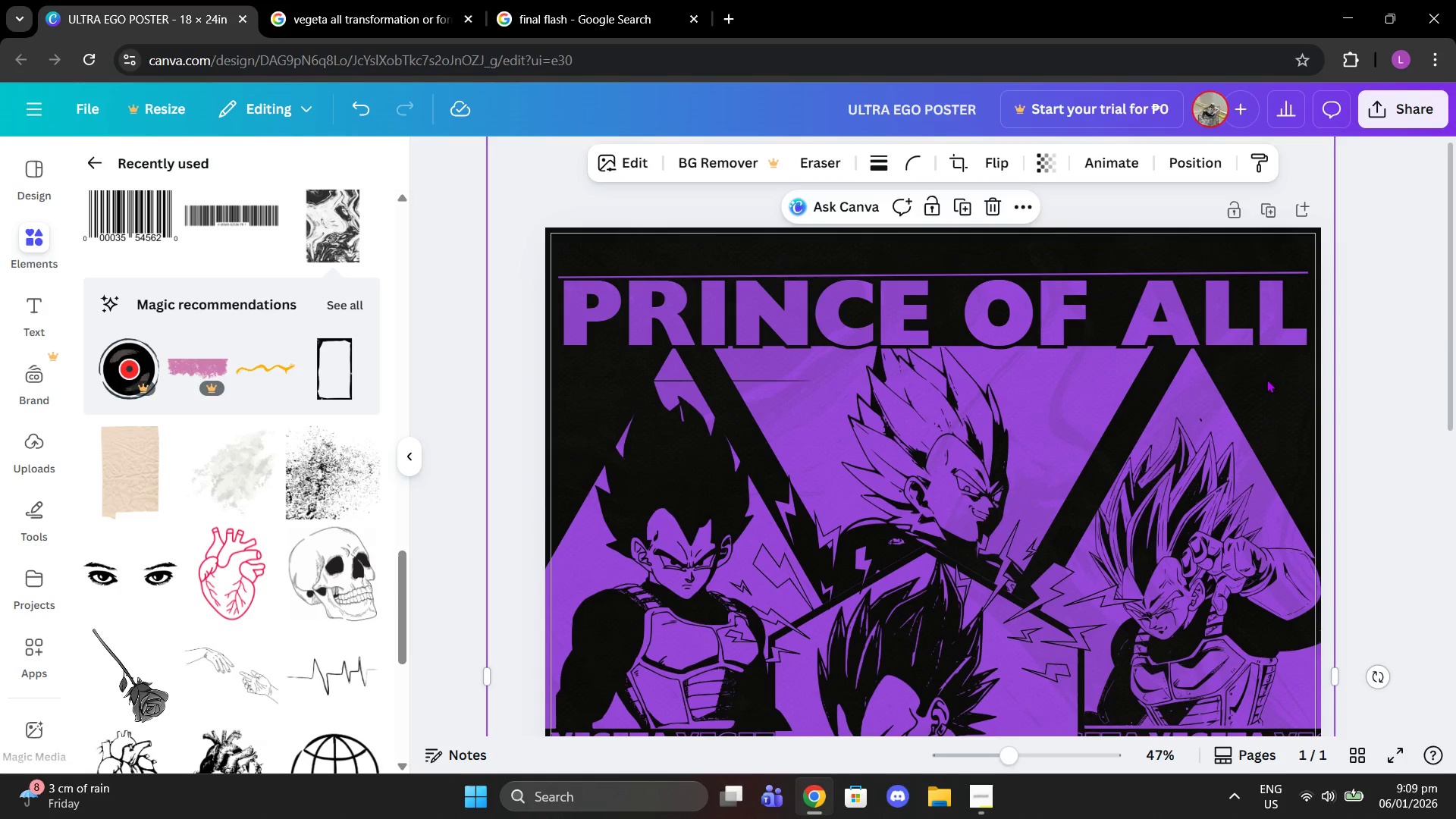 
scroll: coordinate [1266, 378], scroll_direction: up, amount: 4.0
 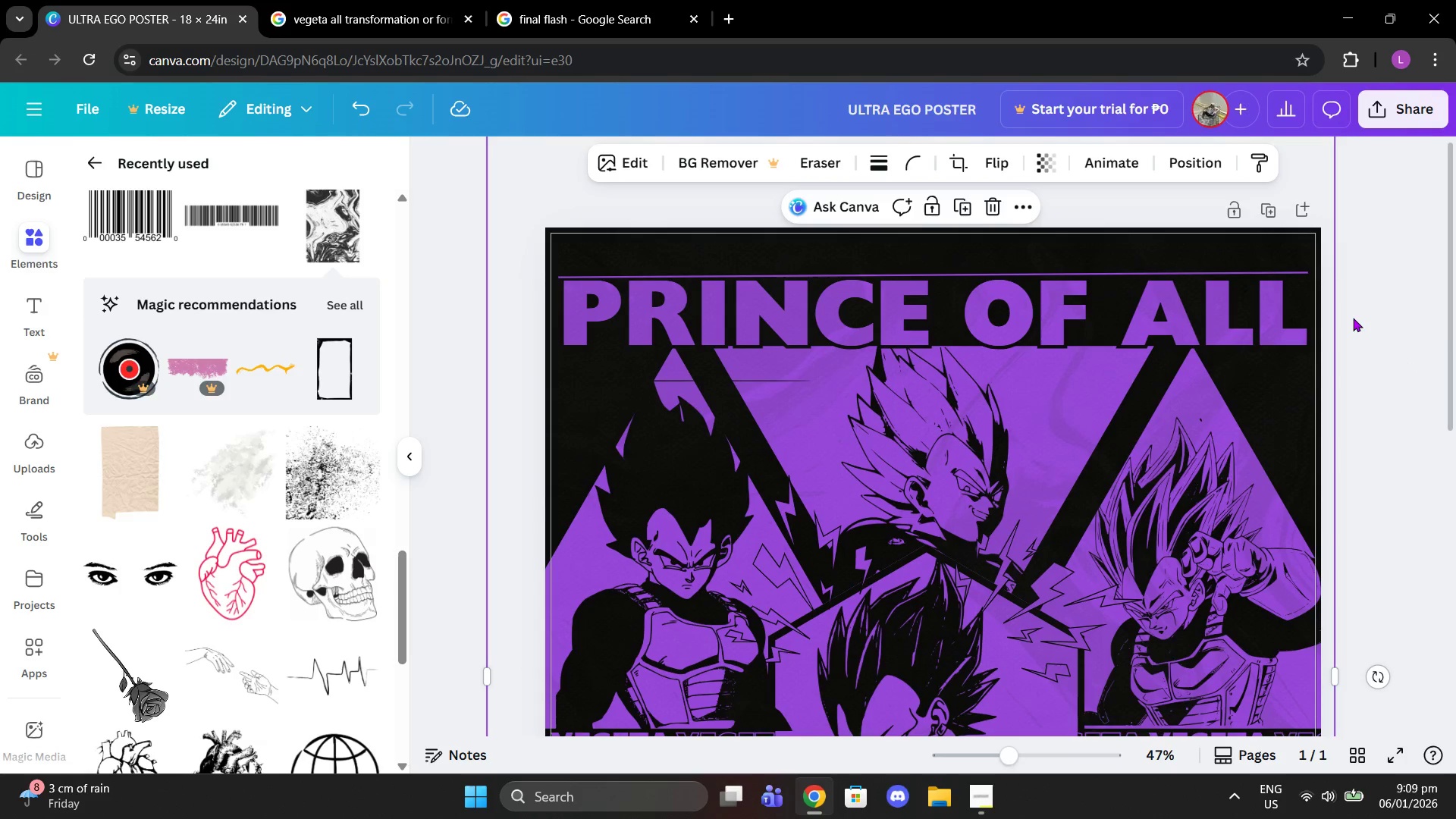 
left_click([1353, 318])
 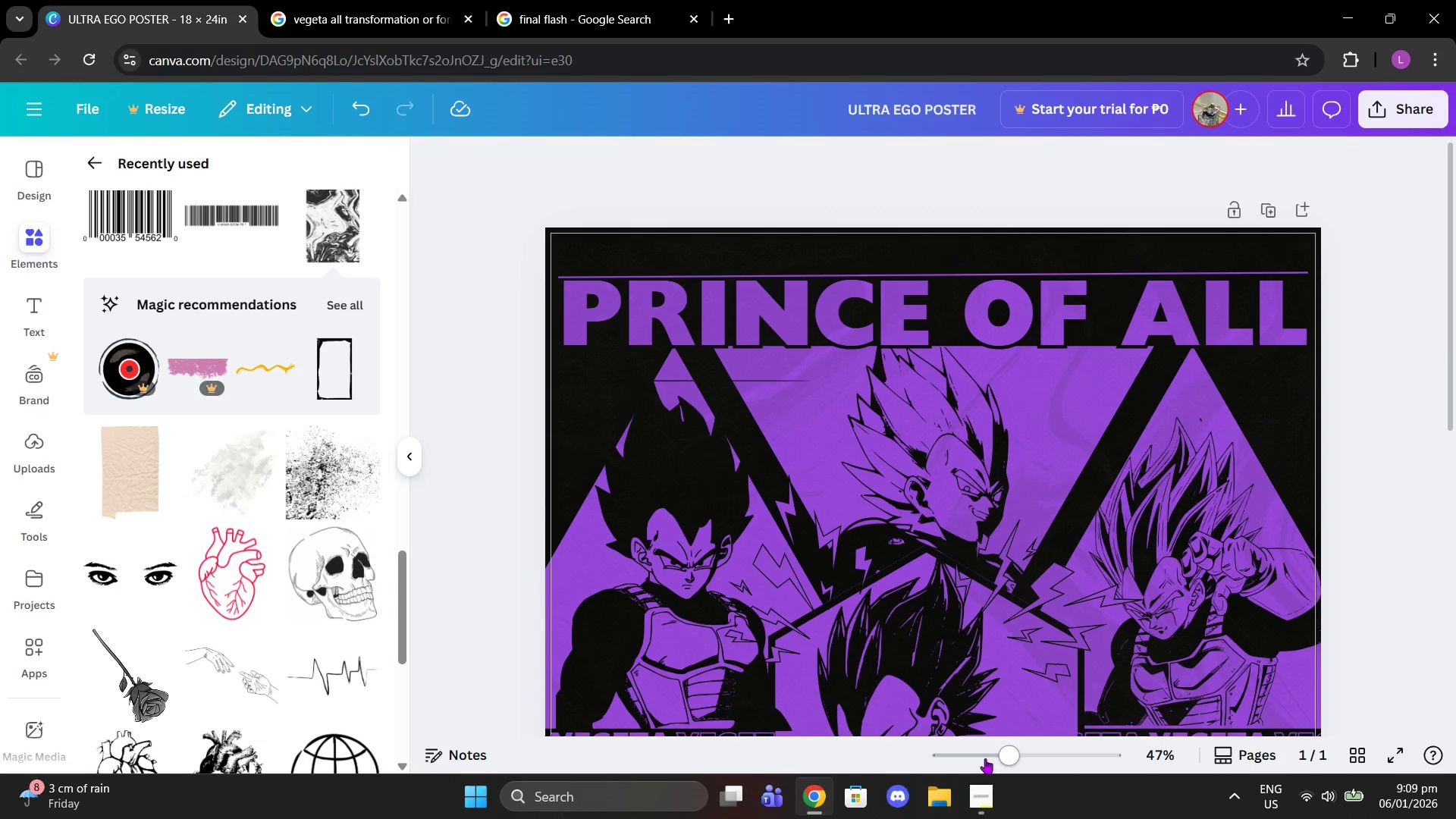 
left_click_drag(start_coordinate=[988, 759], to_coordinate=[1002, 748])
 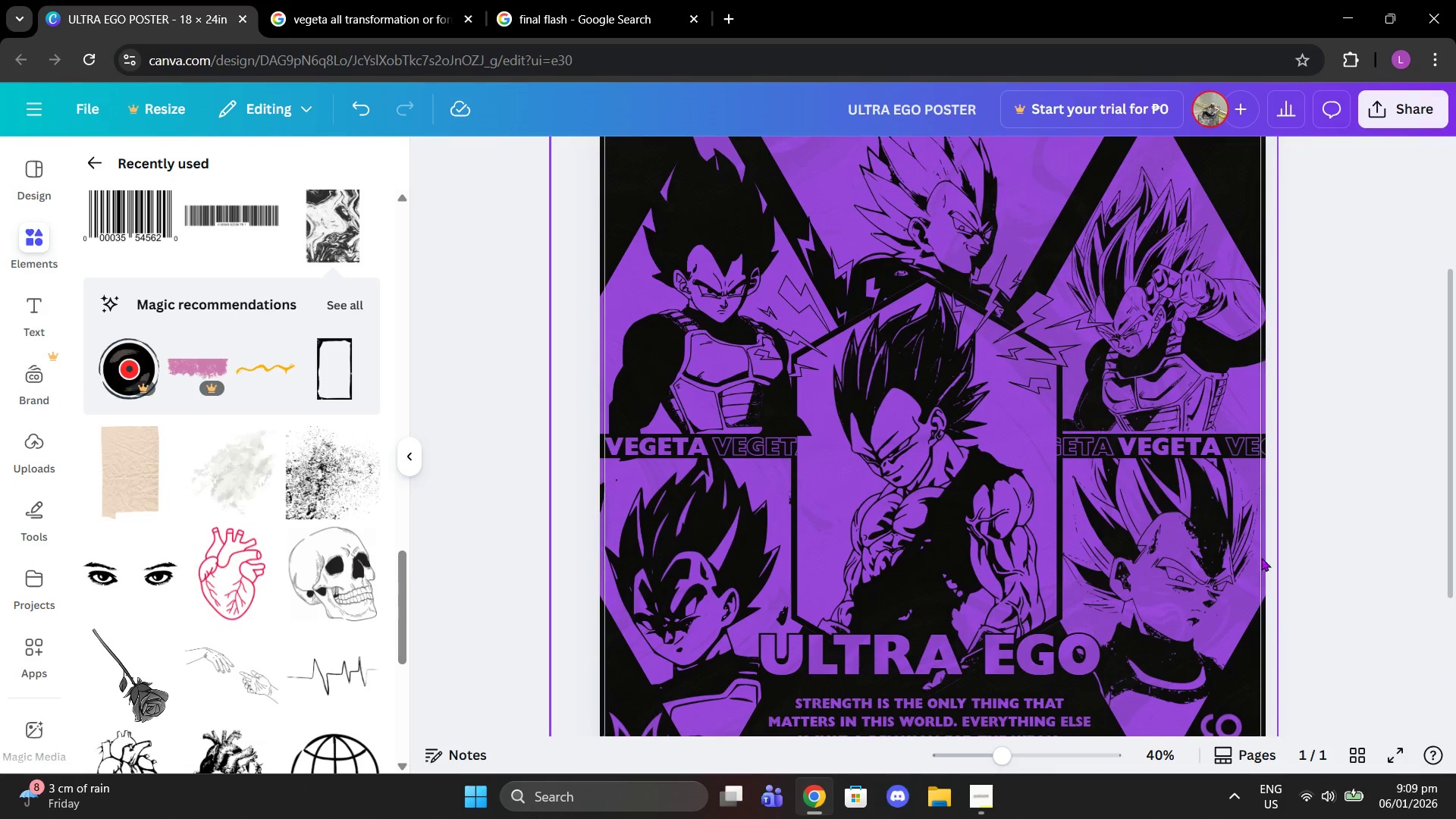 
left_click([1197, 486])
 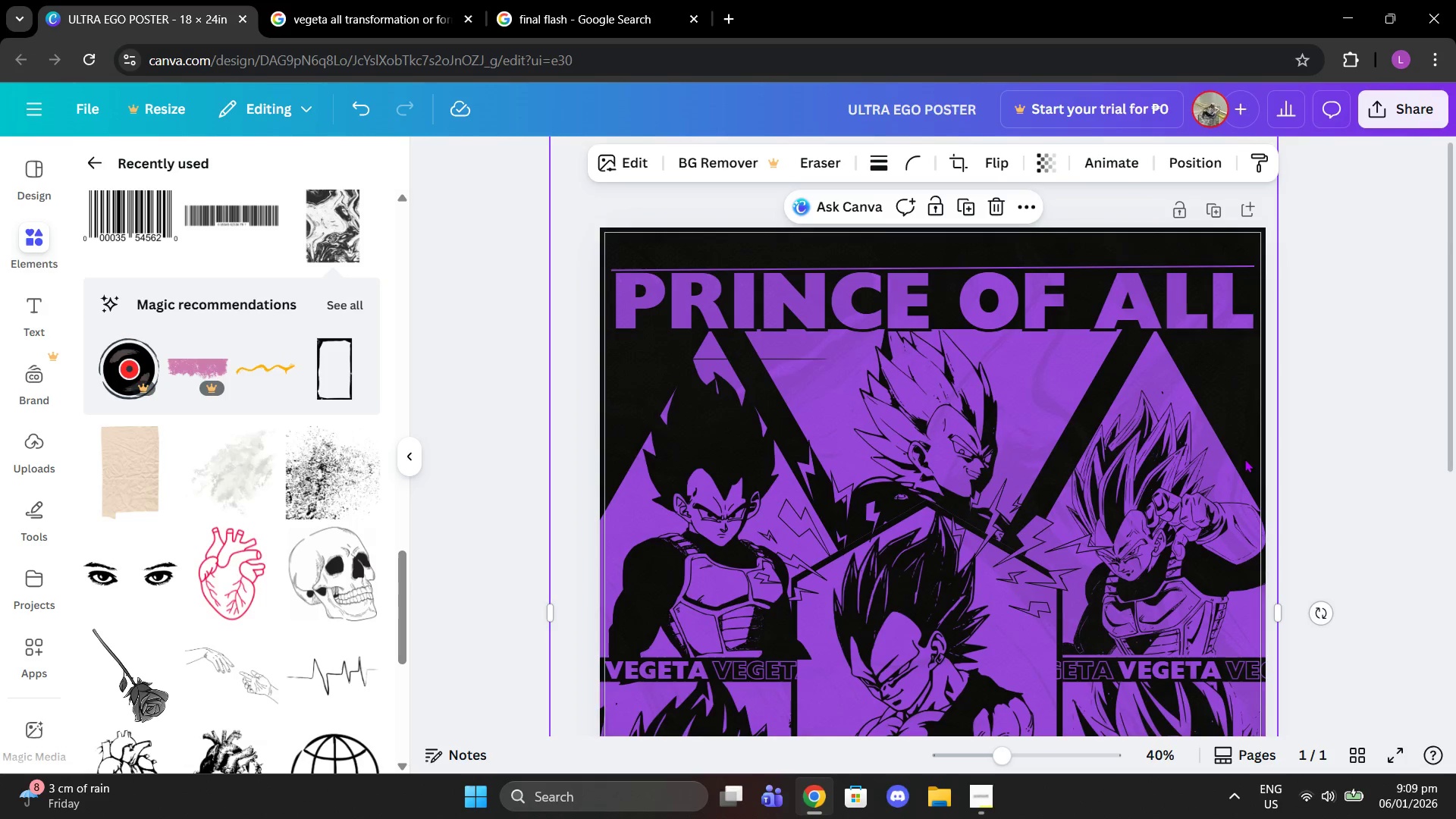 
scroll: coordinate [1243, 450], scroll_direction: up, amount: 11.0
 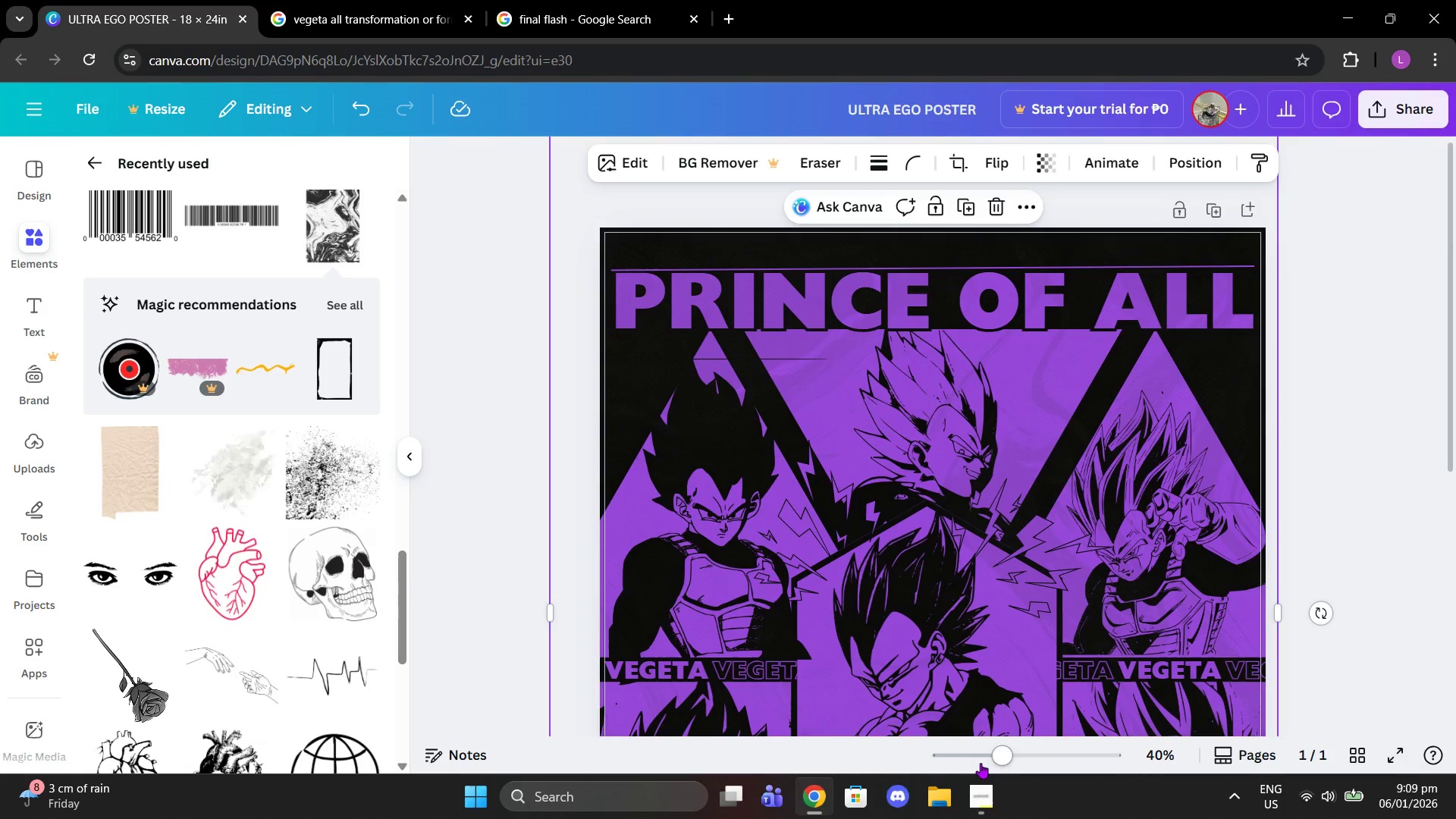 
left_click([984, 797])